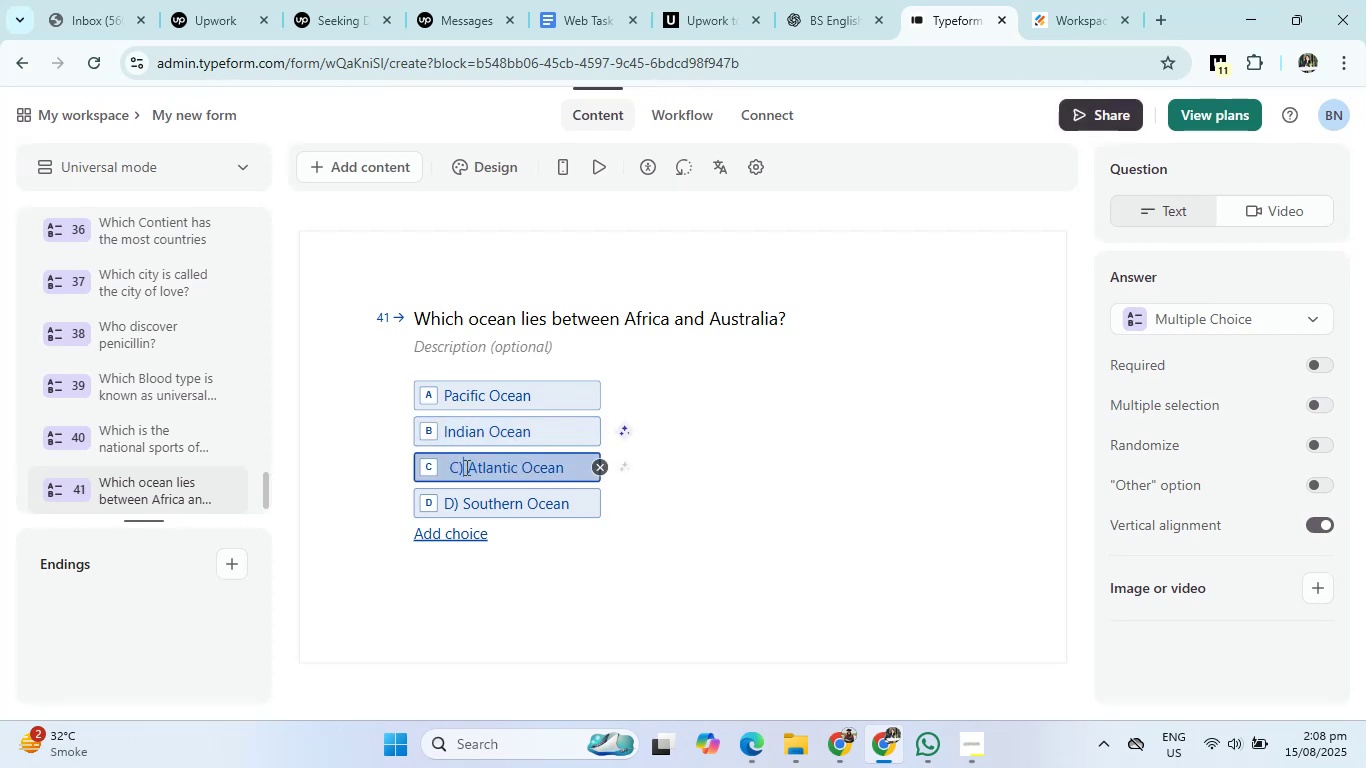 
key(Backspace)
 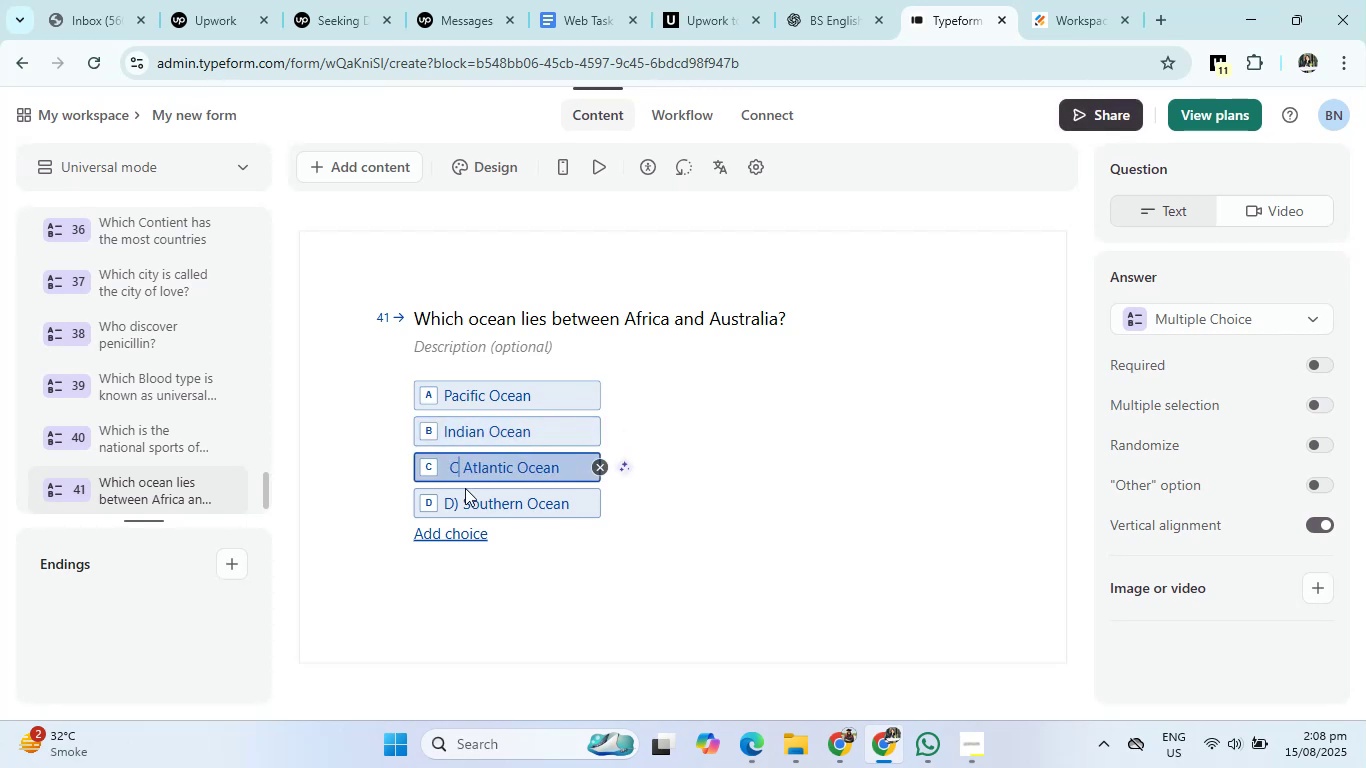 
key(Backspace)
 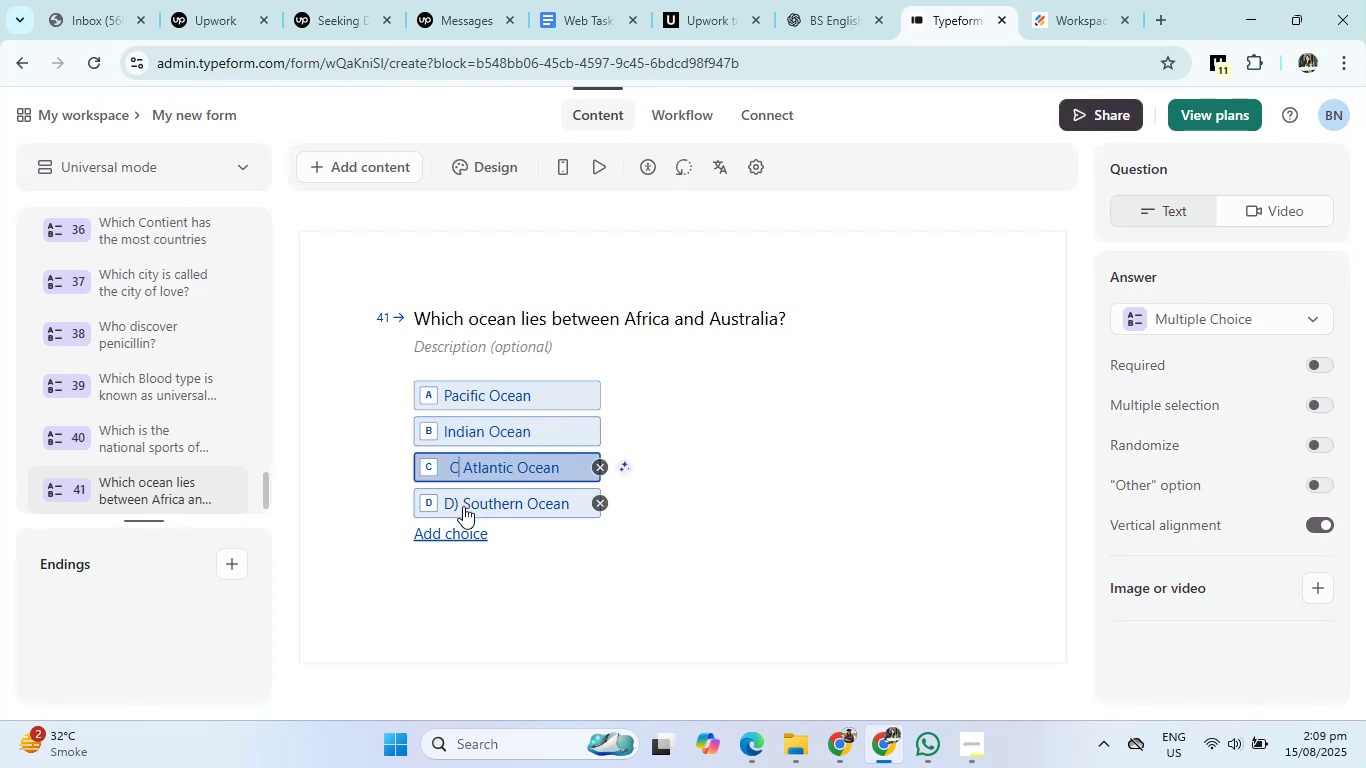 
key(Backspace)
 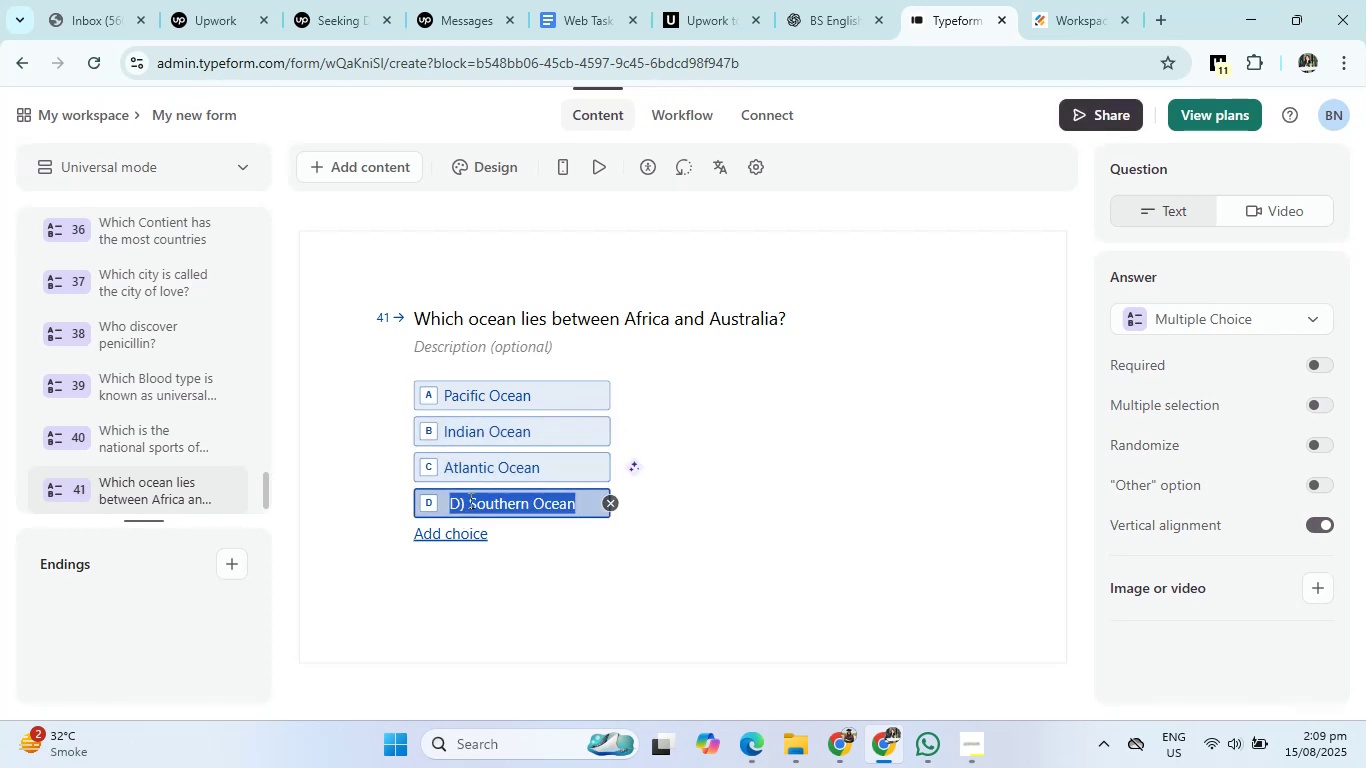 
double_click([469, 498])
 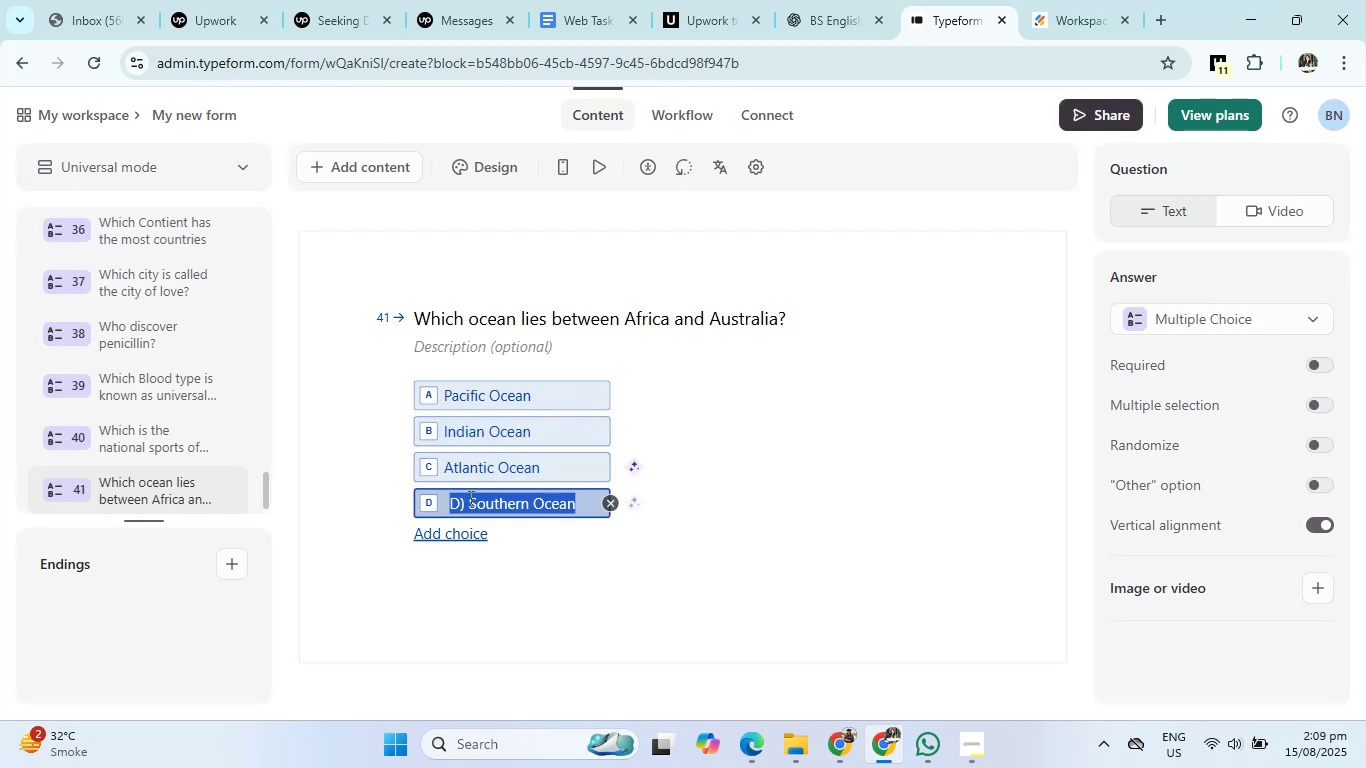 
key(Backspace)
 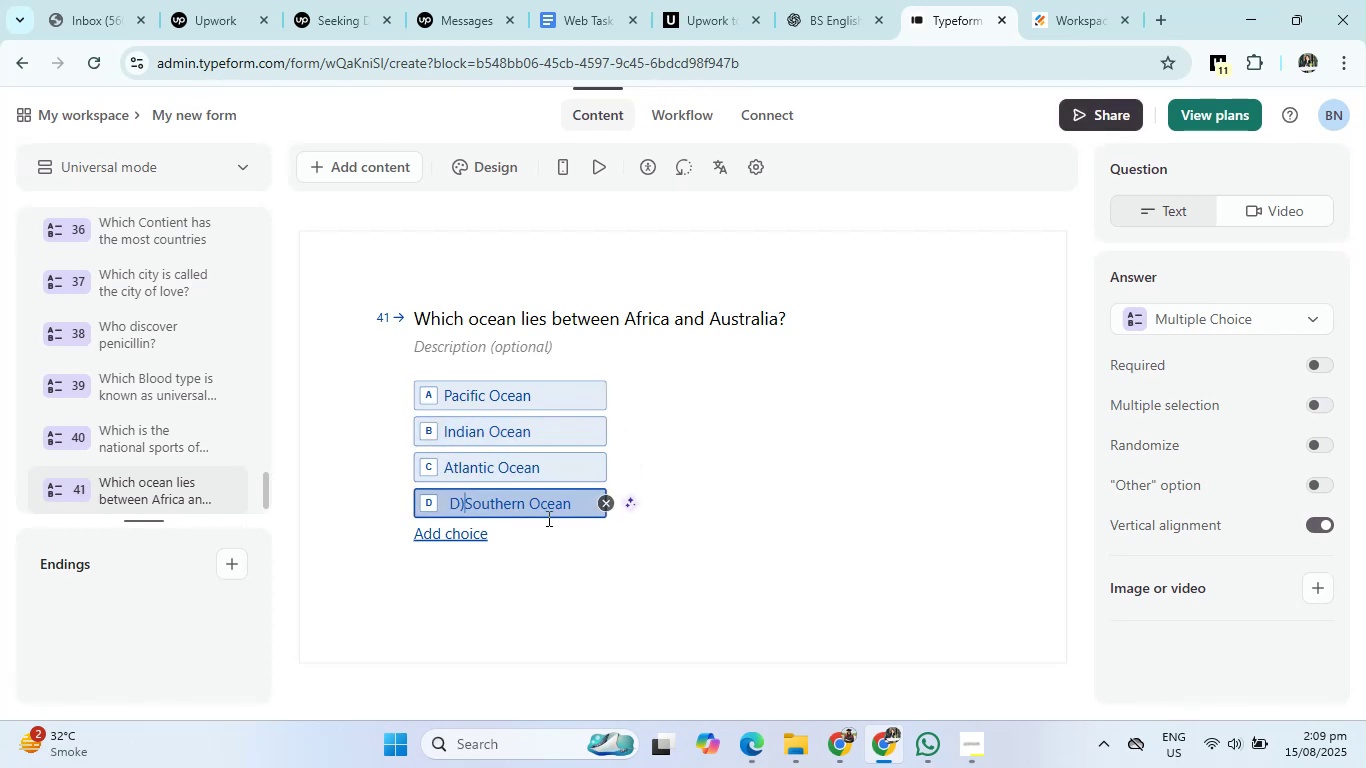 
key(Backspace)
 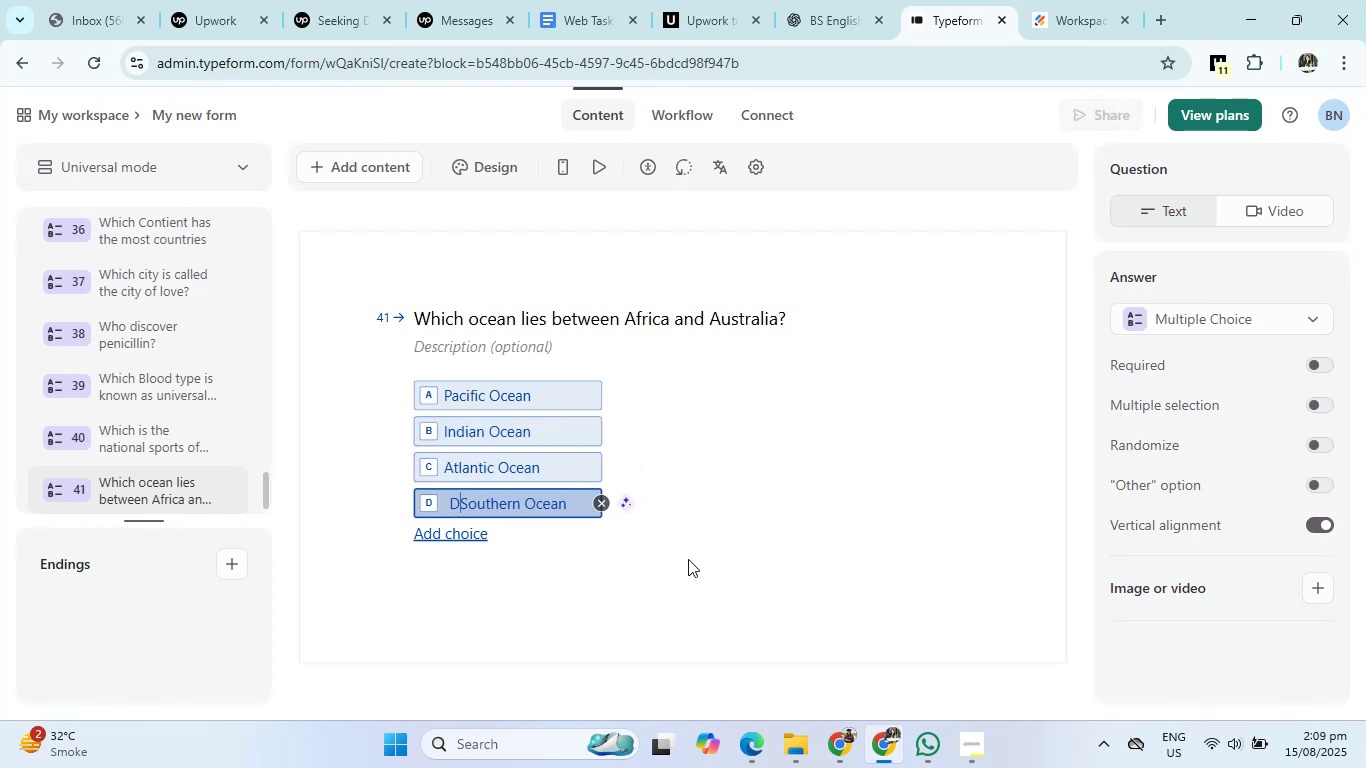 
key(Backspace)
 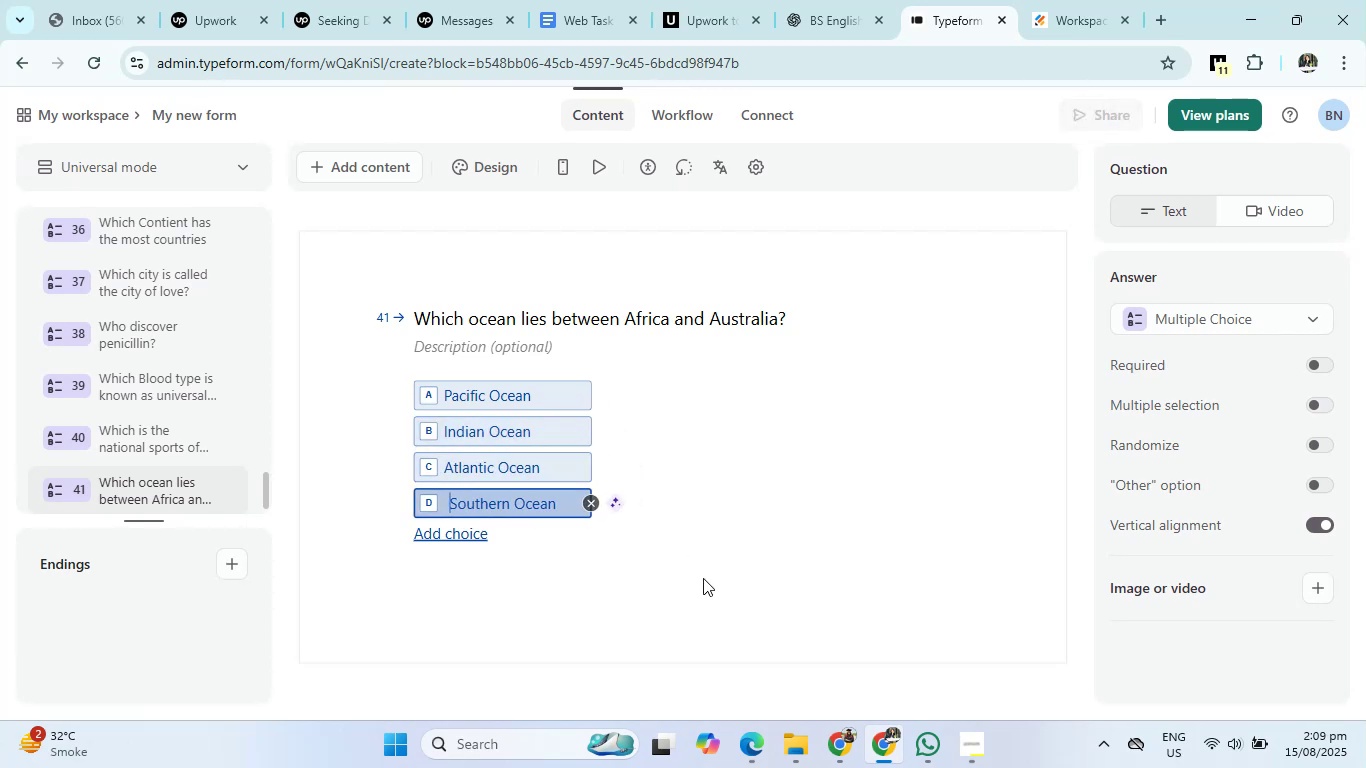 
key(Backspace)
 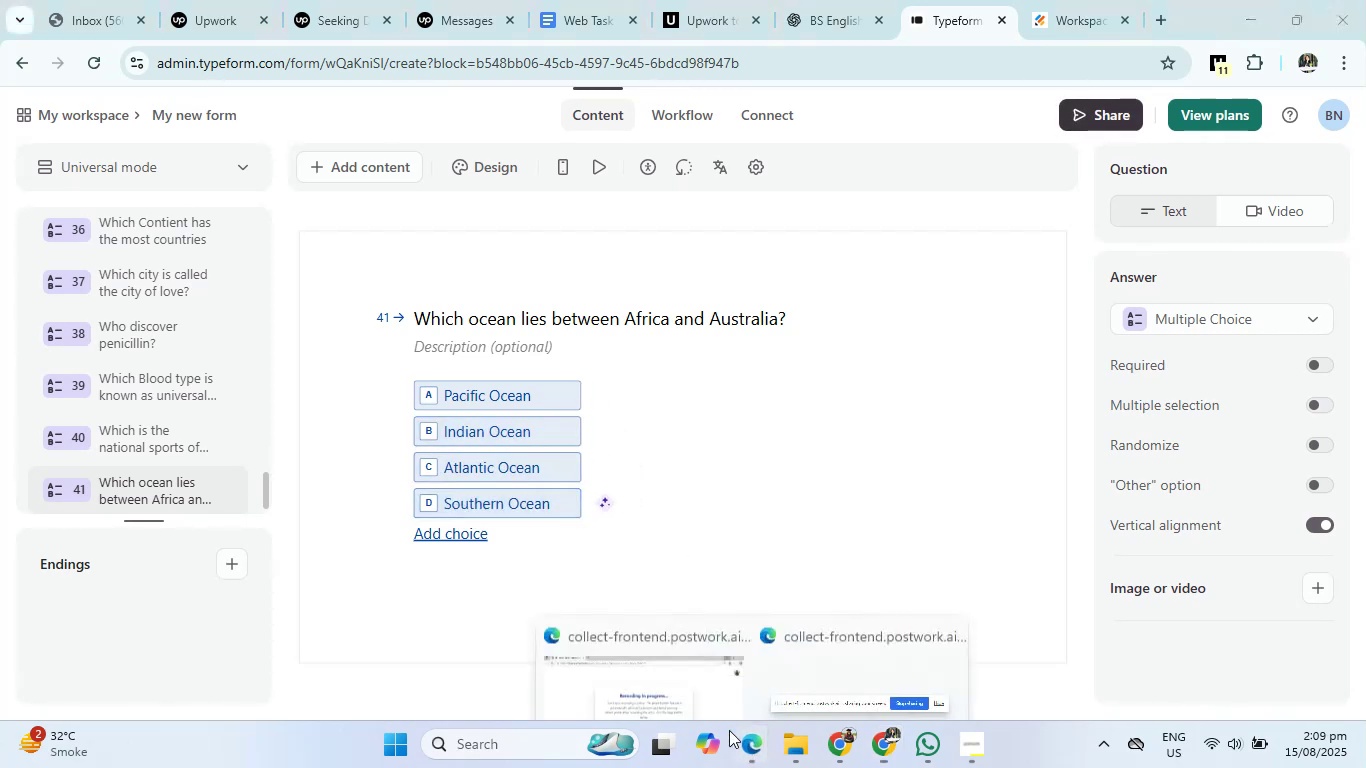 
double_click([677, 676])
 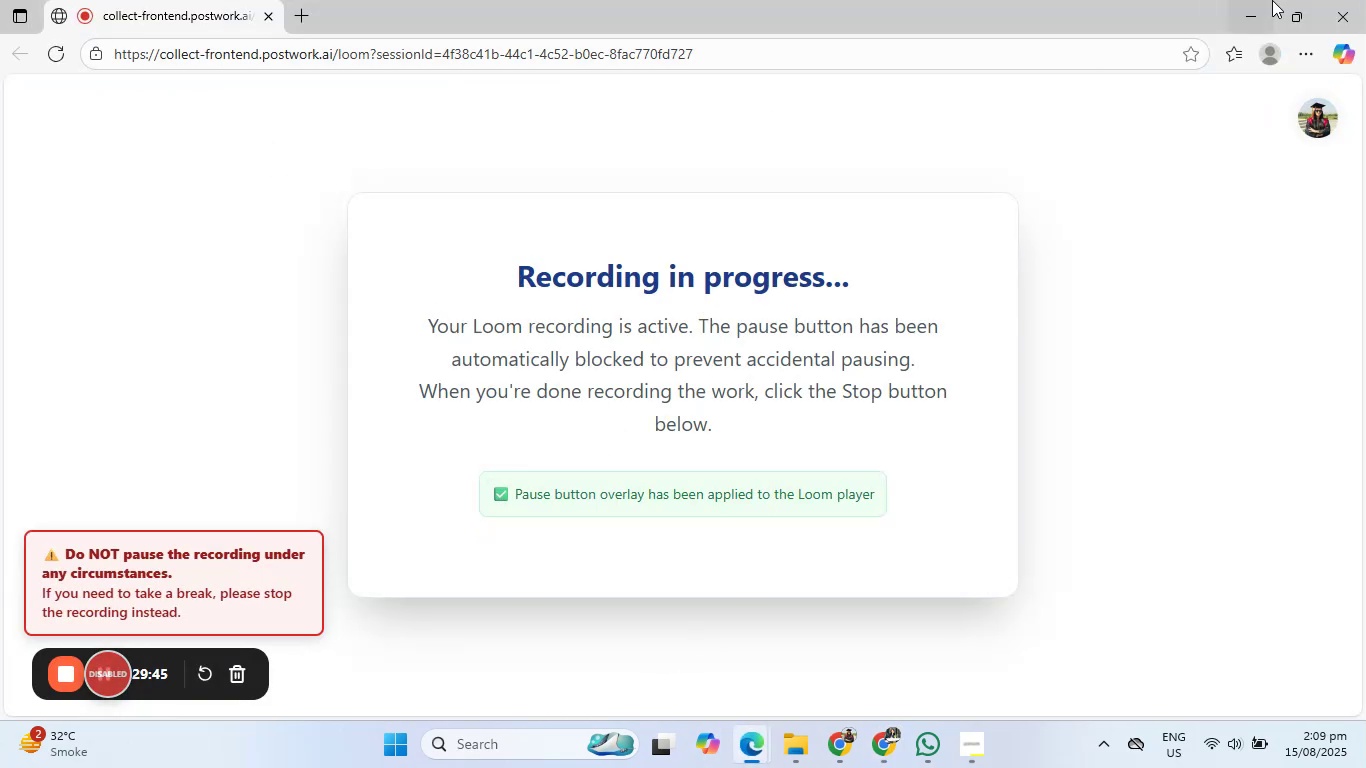 
left_click([1248, 2])
 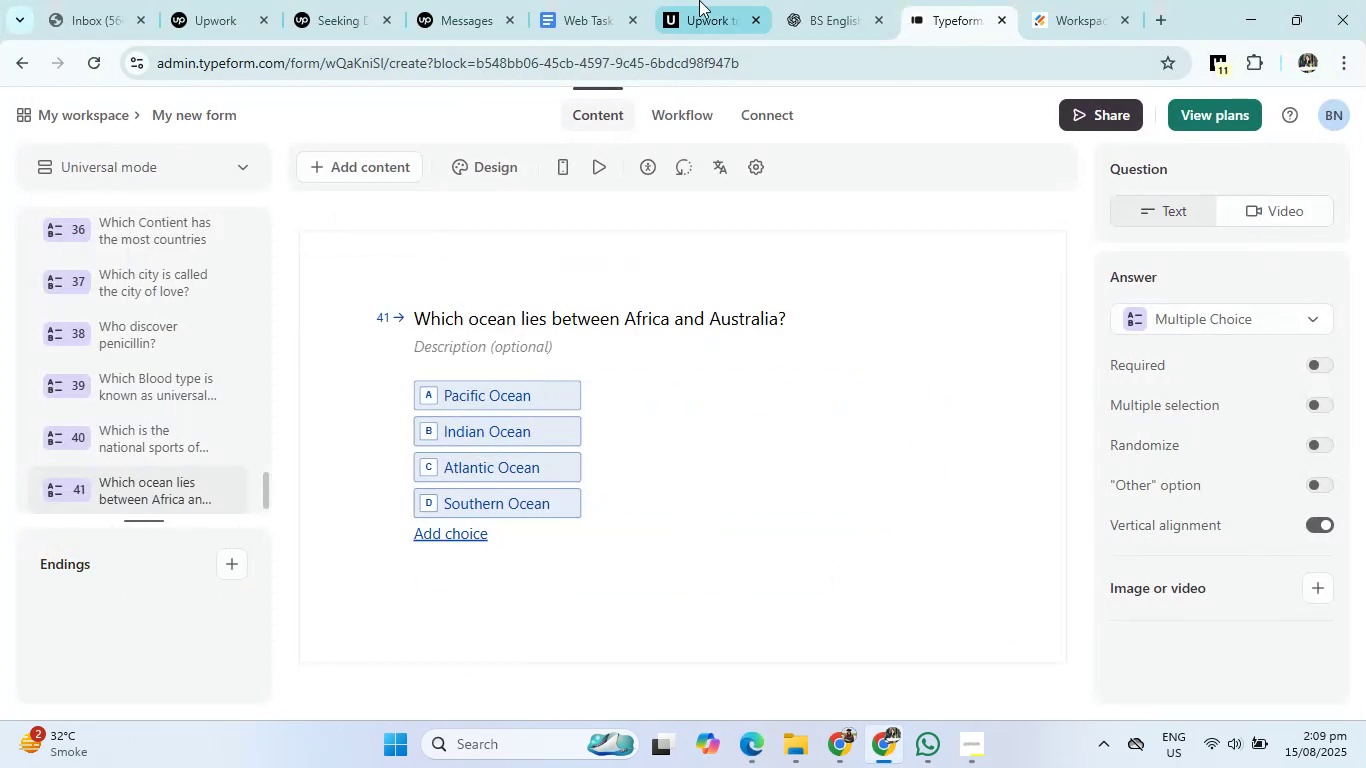 
left_click([818, 0])
 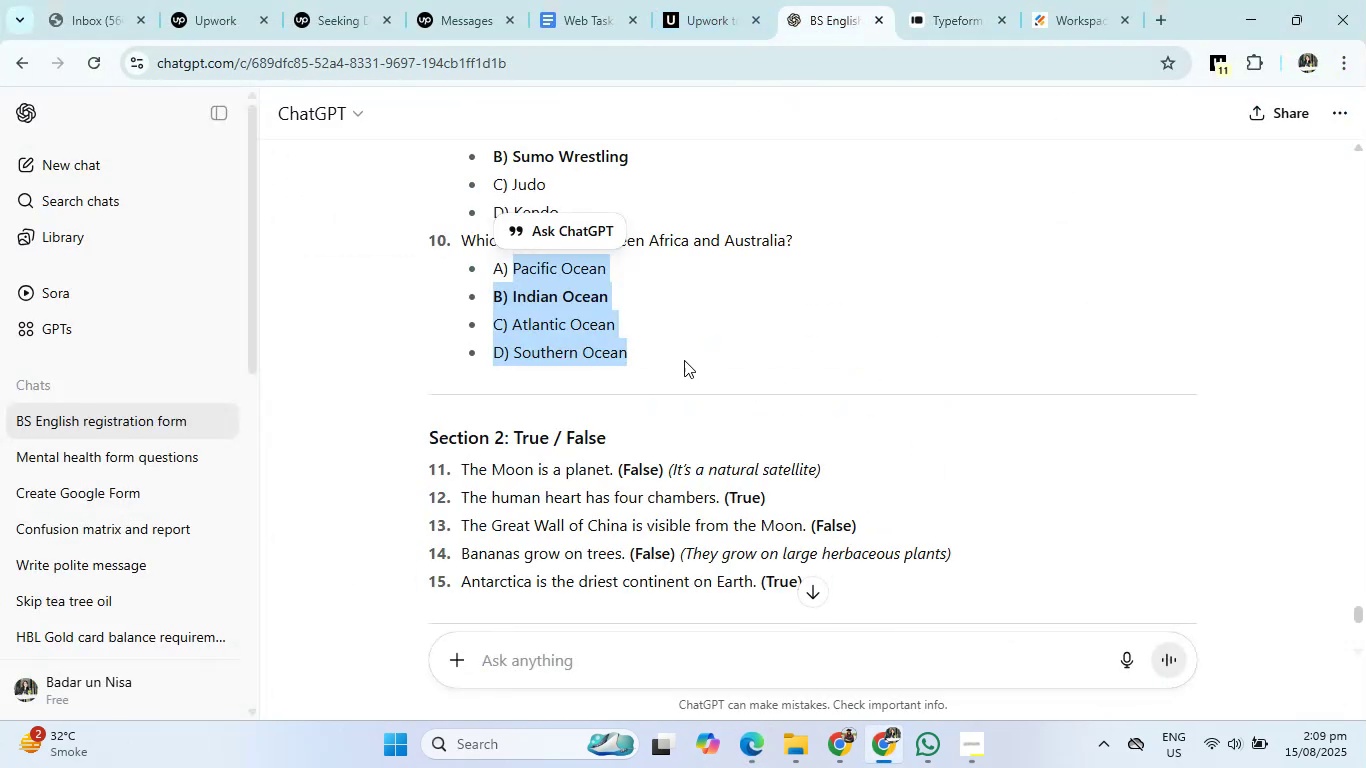 
scroll: coordinate [666, 396], scroll_direction: down, amount: 1.0
 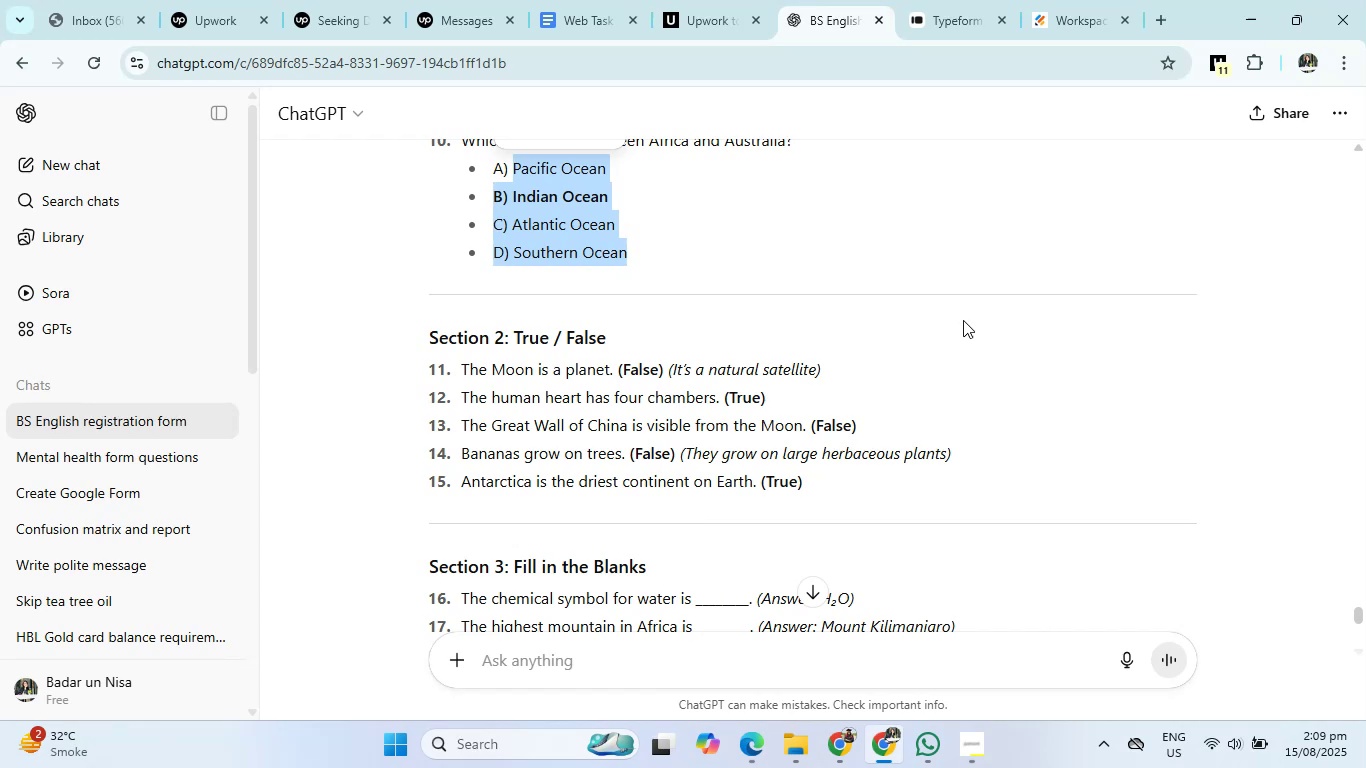 
left_click_drag(start_coordinate=[454, 370], to_coordinate=[620, 369])
 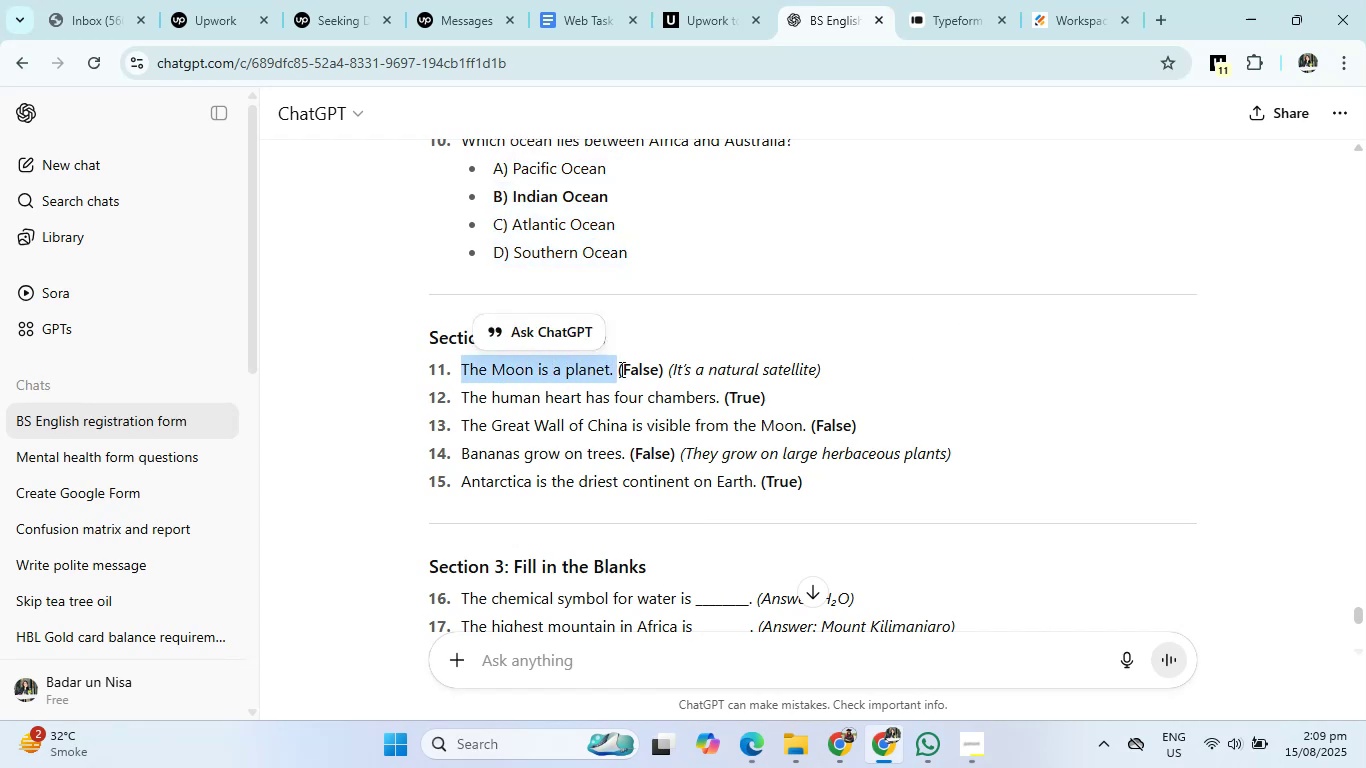 
key(Control+C)
 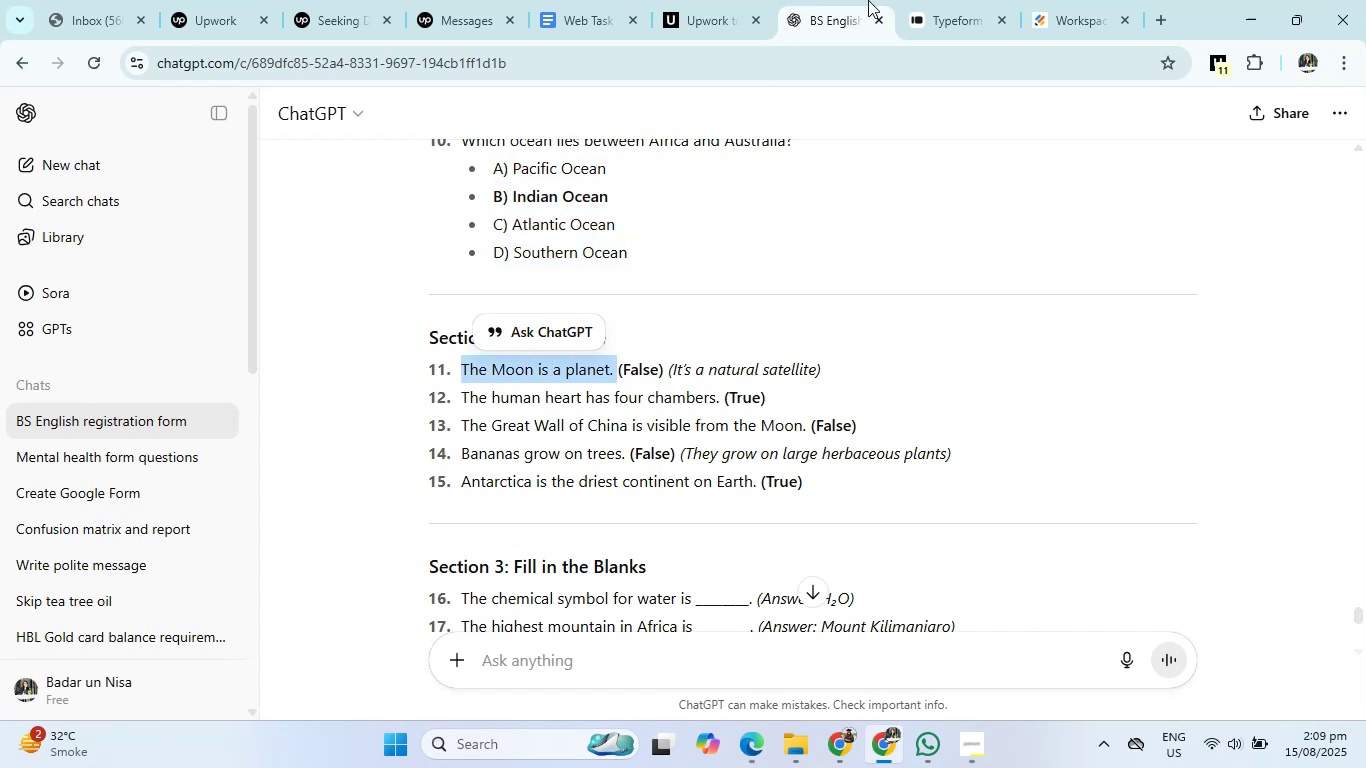 
left_click([916, 0])
 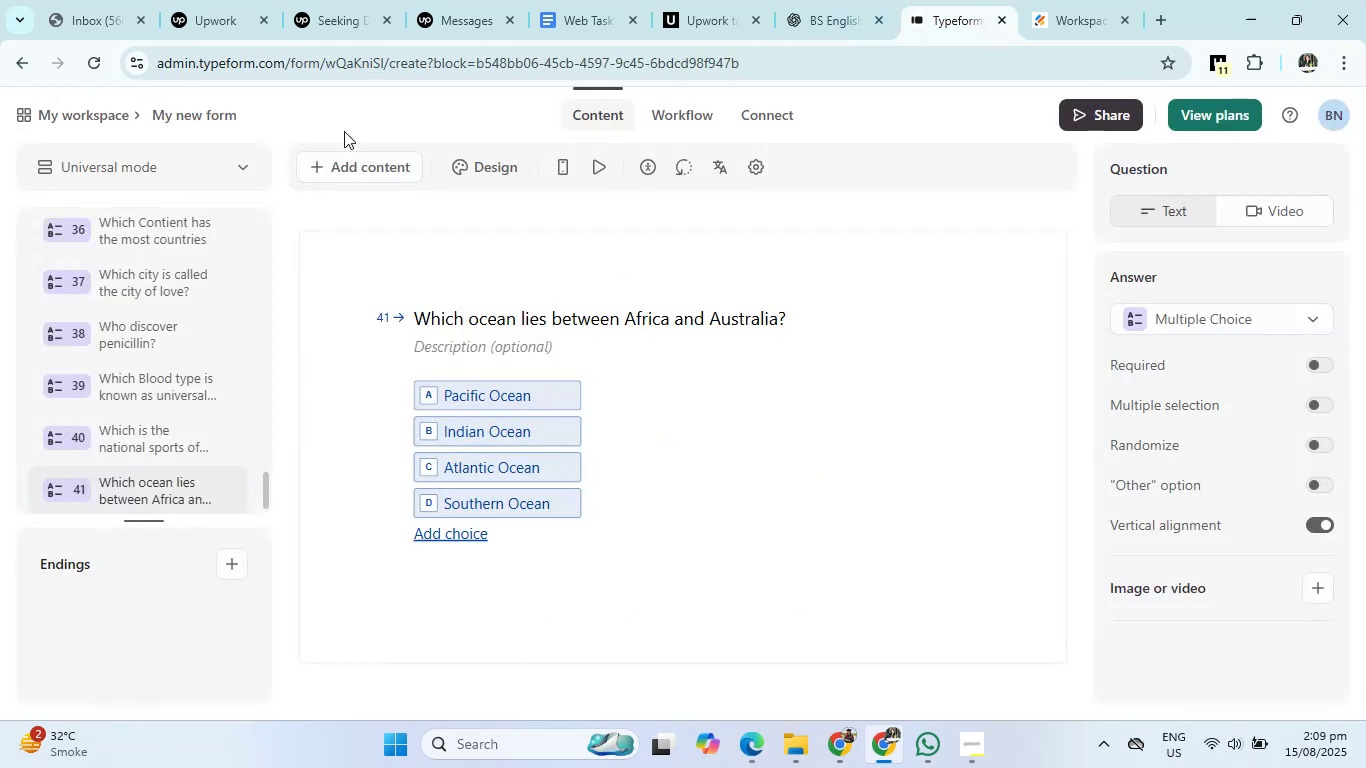 
left_click([348, 161])
 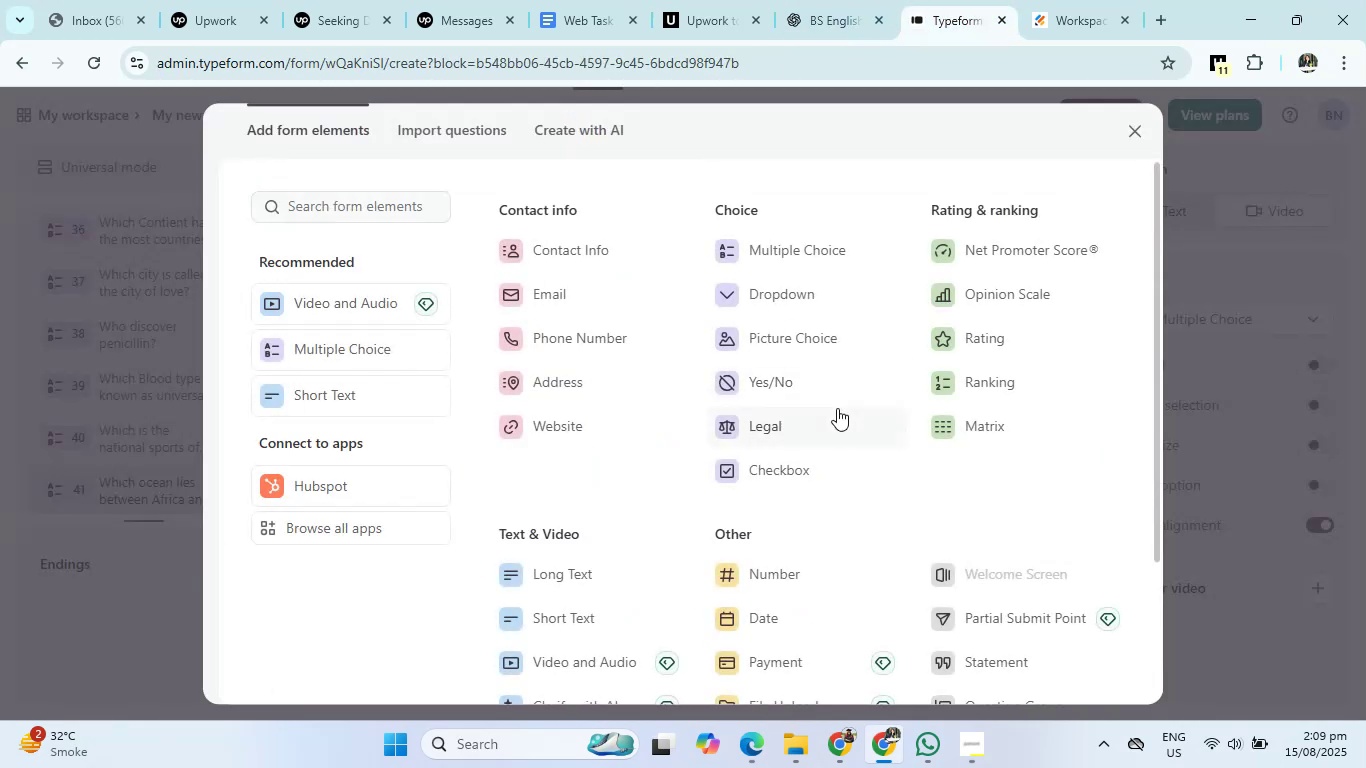 
left_click([810, 382])
 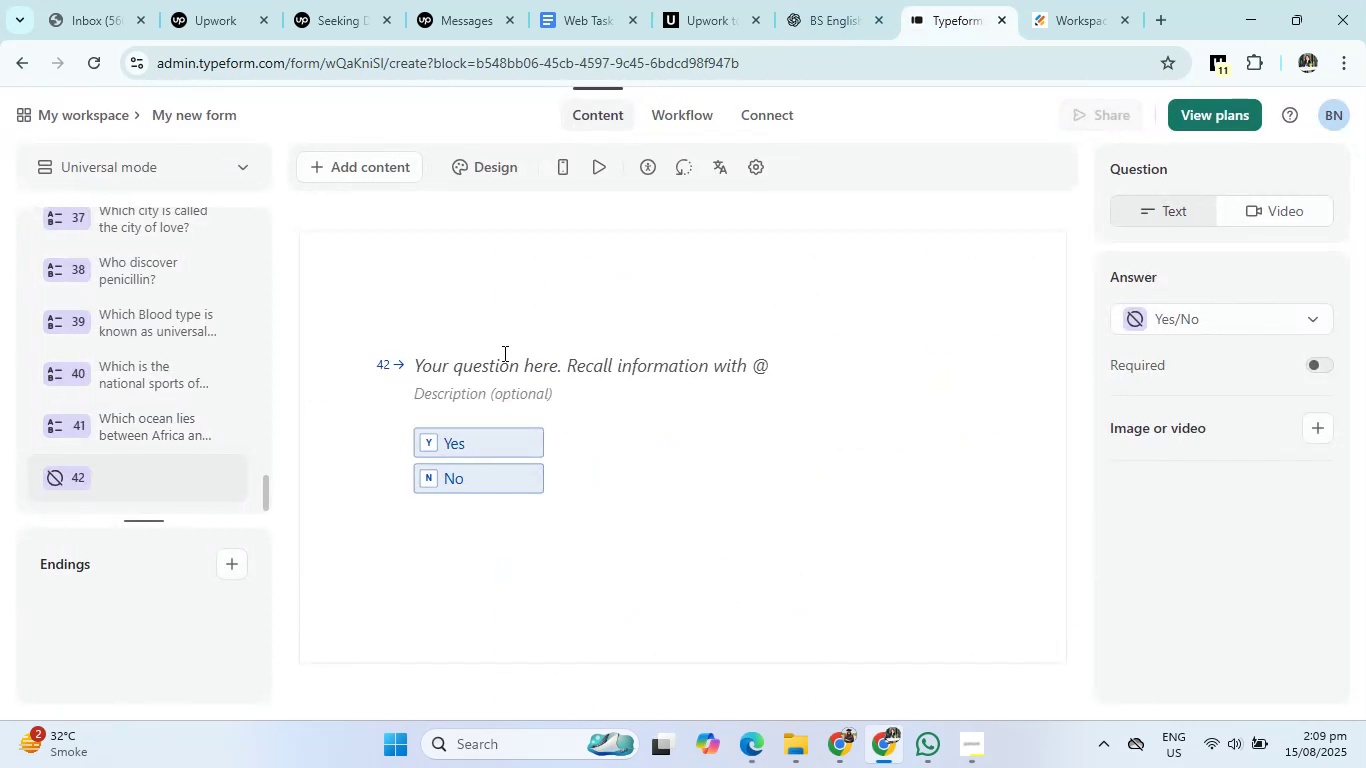 
left_click([502, 356])
 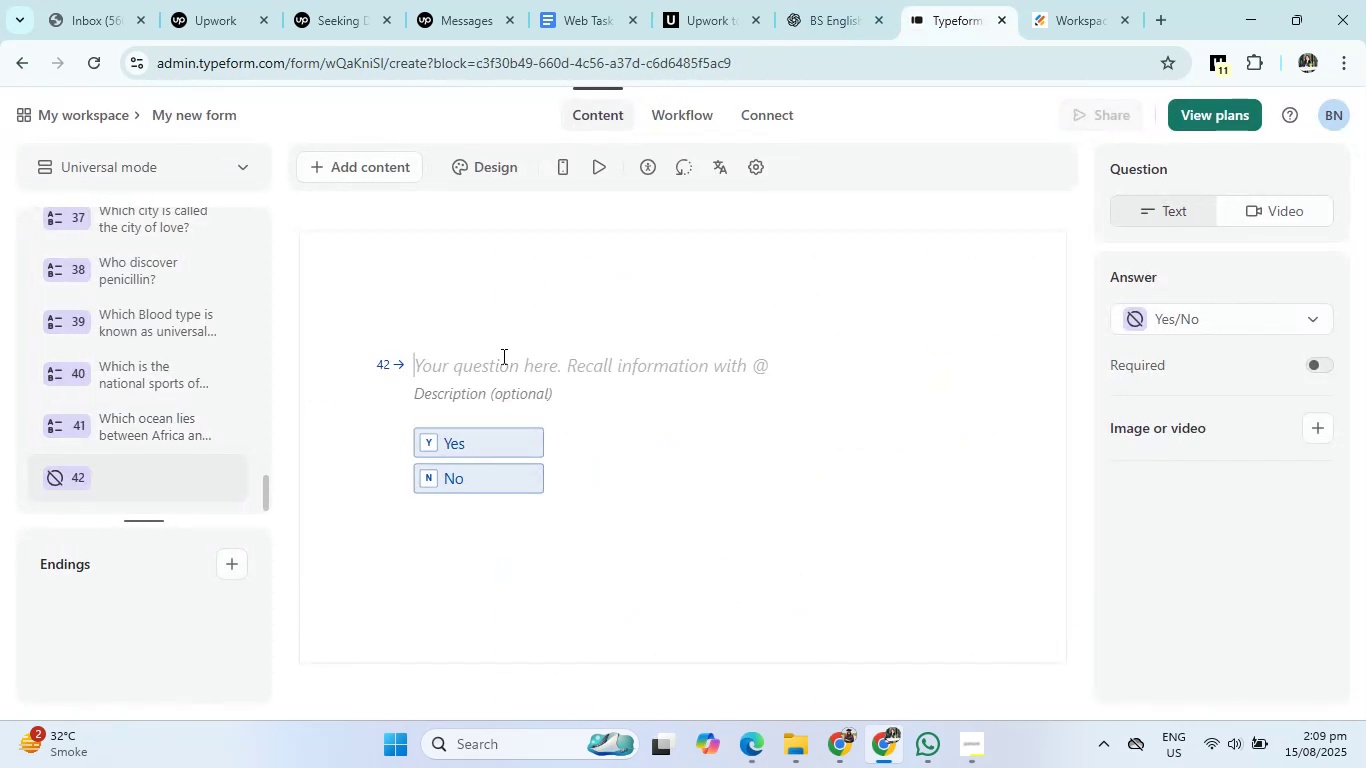 
key(Control+V)
 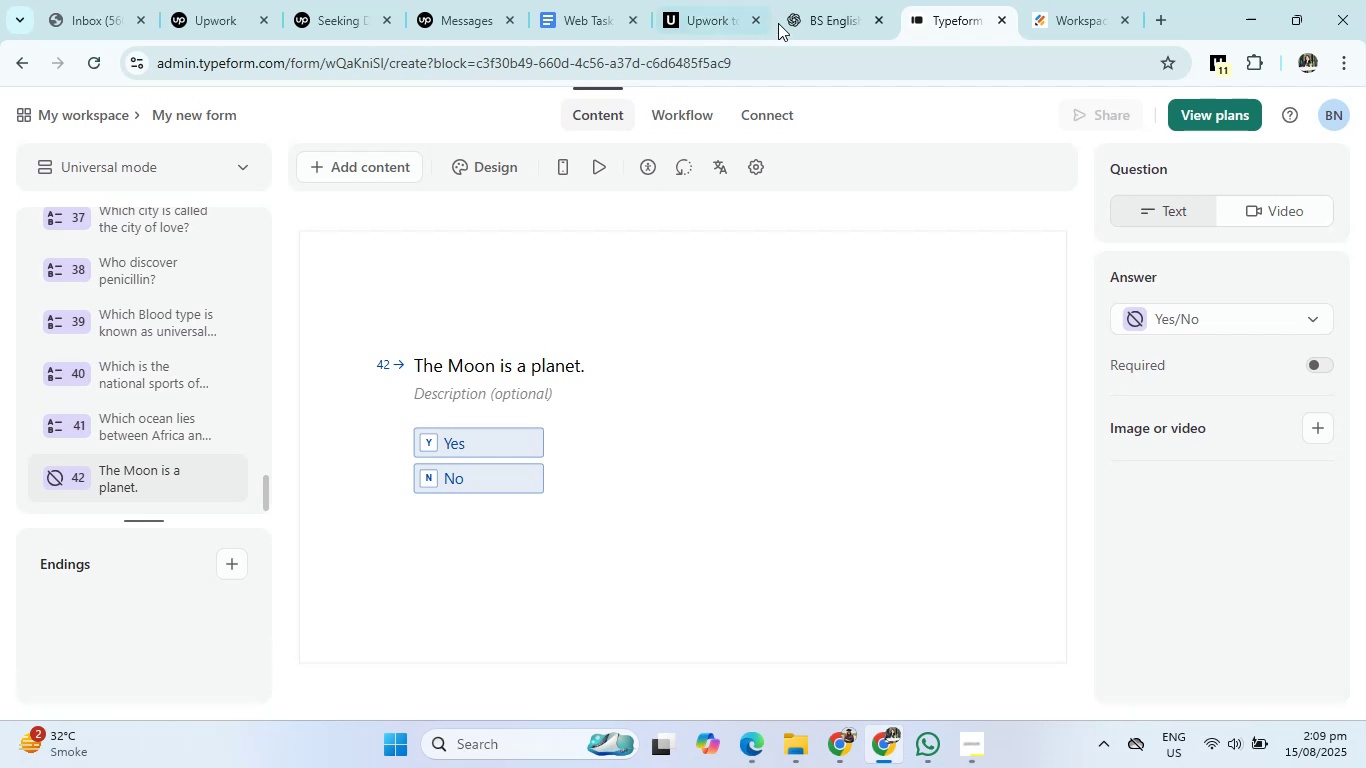 
left_click([800, 0])
 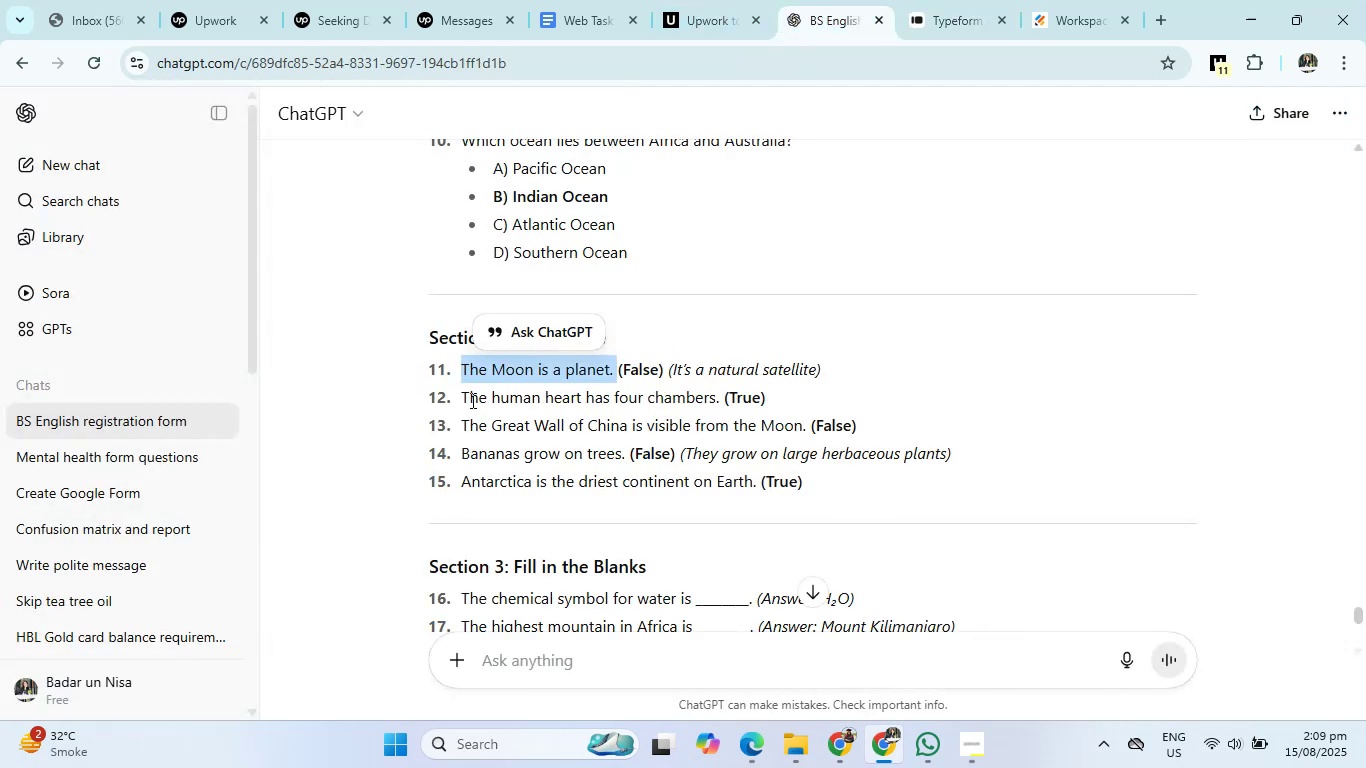 
left_click_drag(start_coordinate=[463, 400], to_coordinate=[721, 403])
 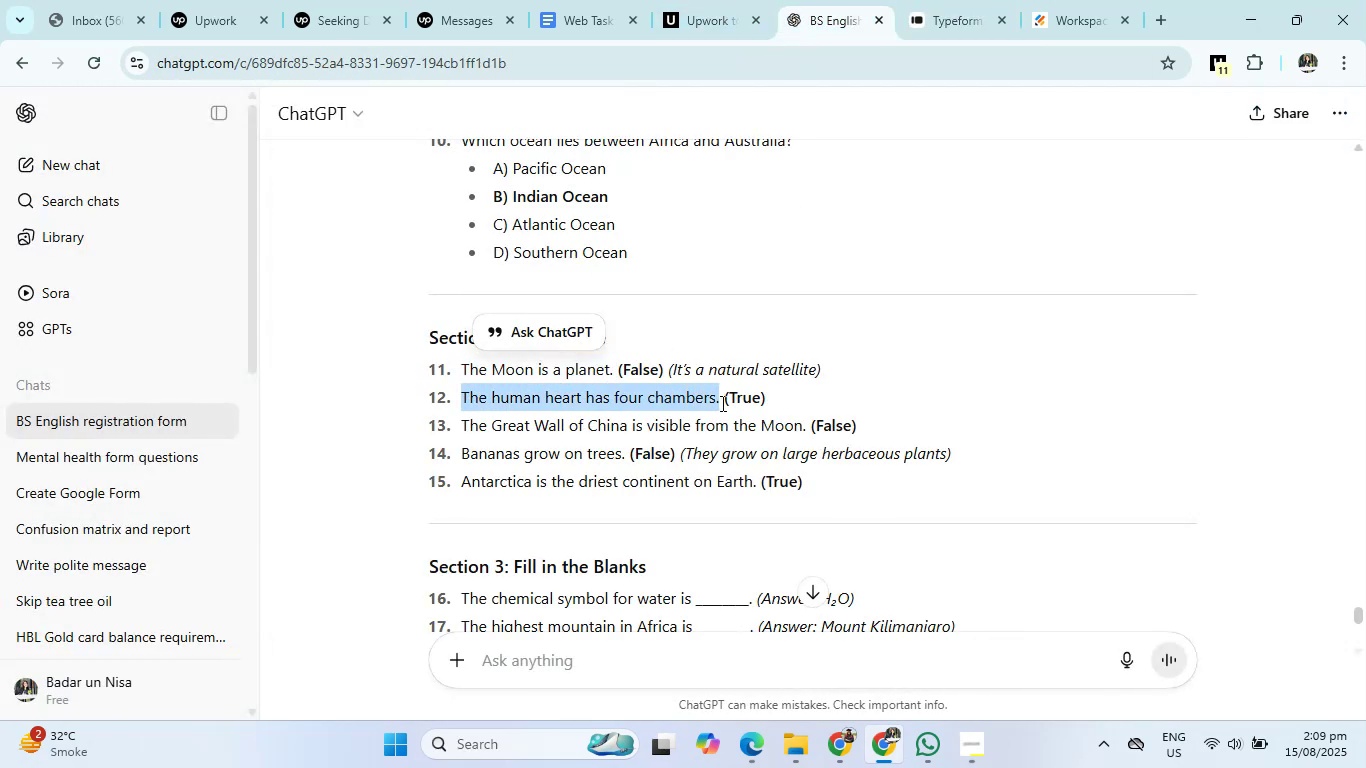 
key(Control+C)
 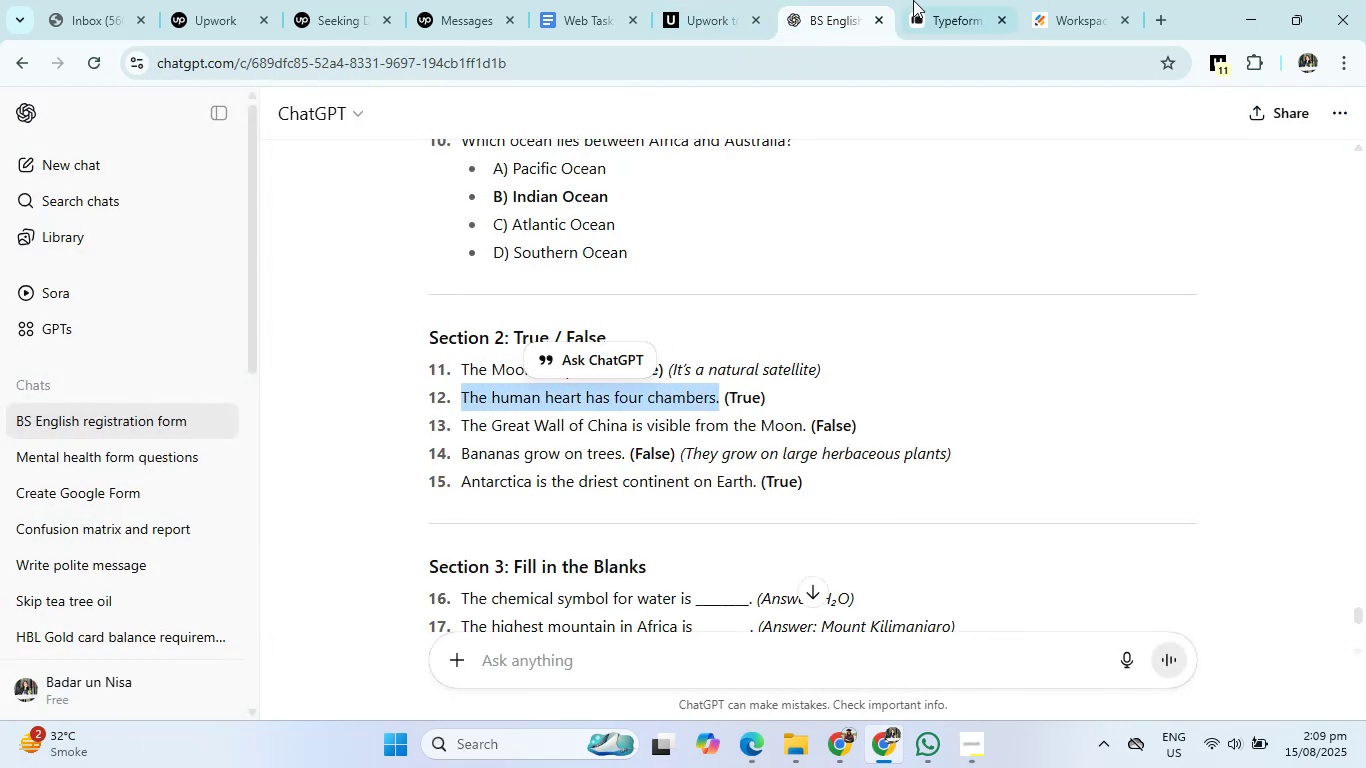 
left_click([915, 0])
 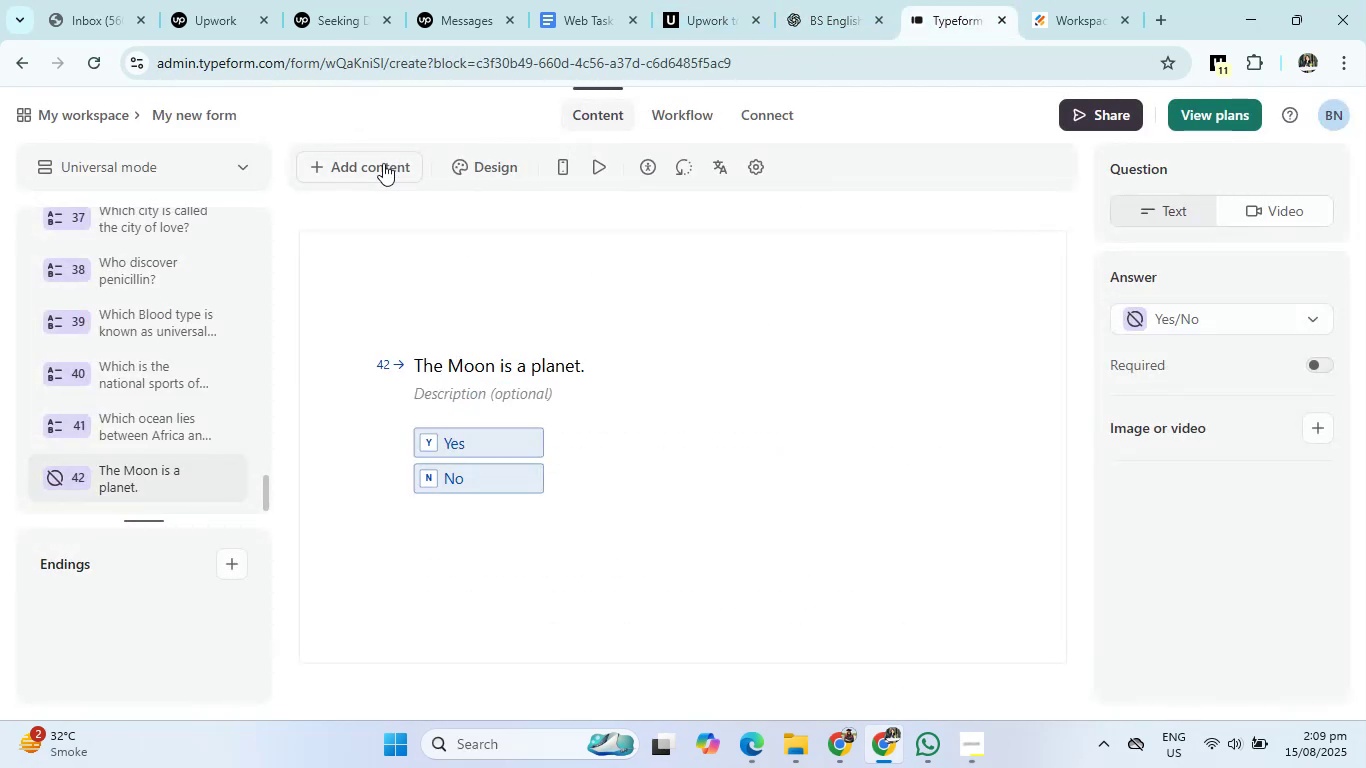 
left_click([378, 165])
 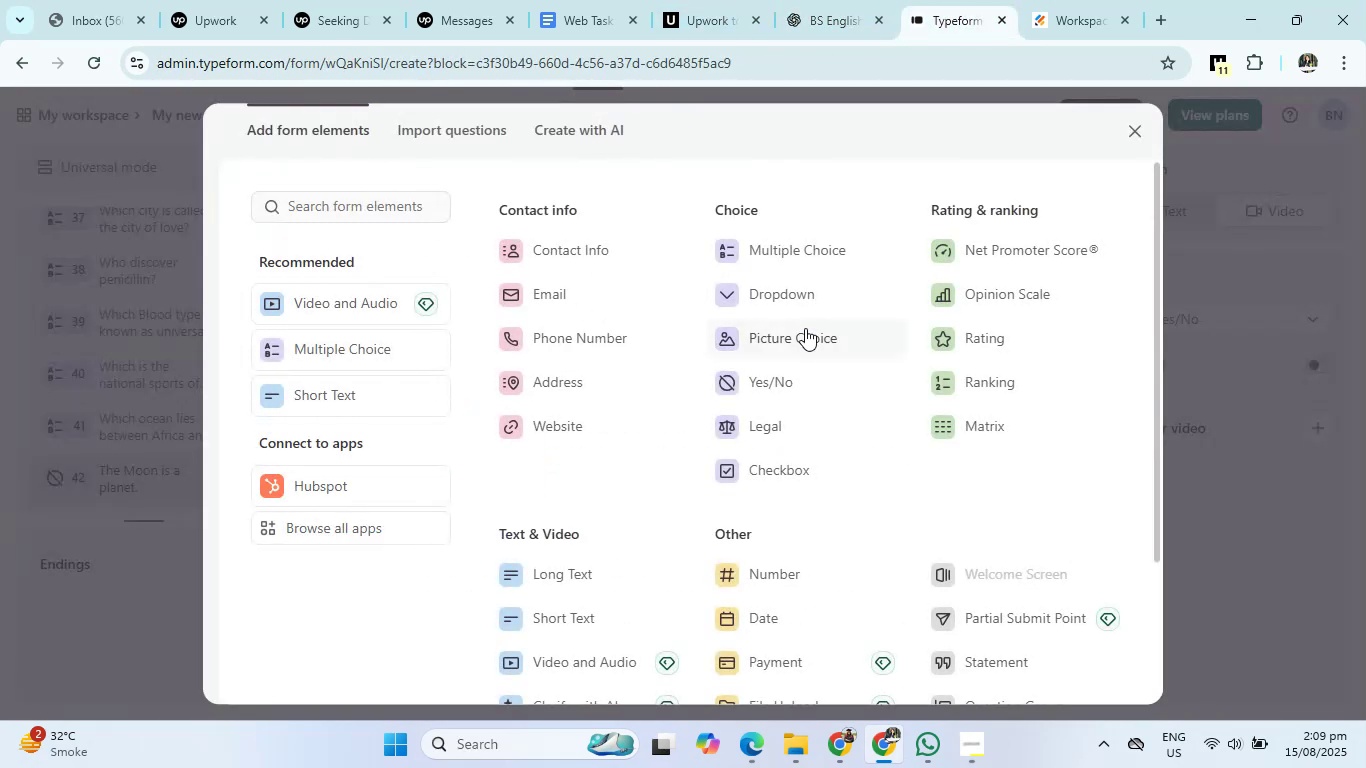 
left_click([792, 387])
 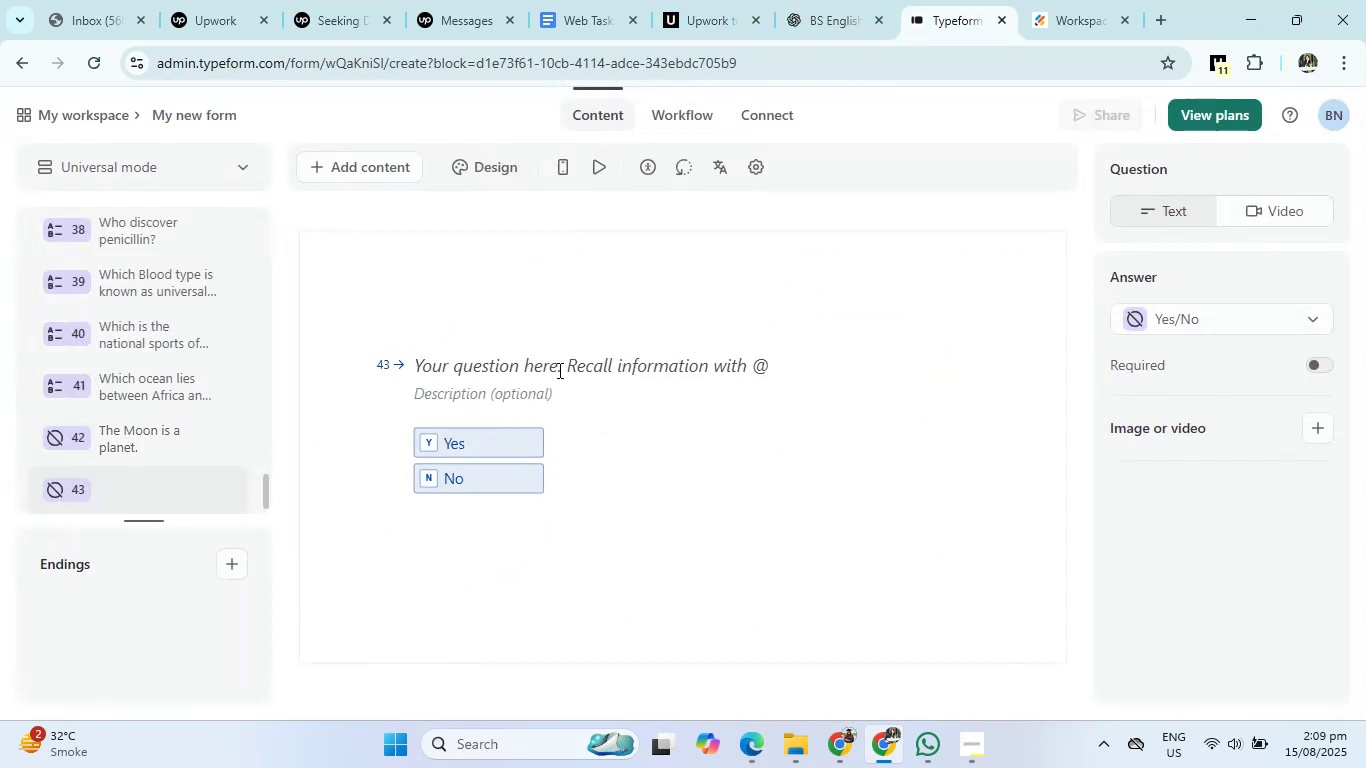 
left_click([536, 366])
 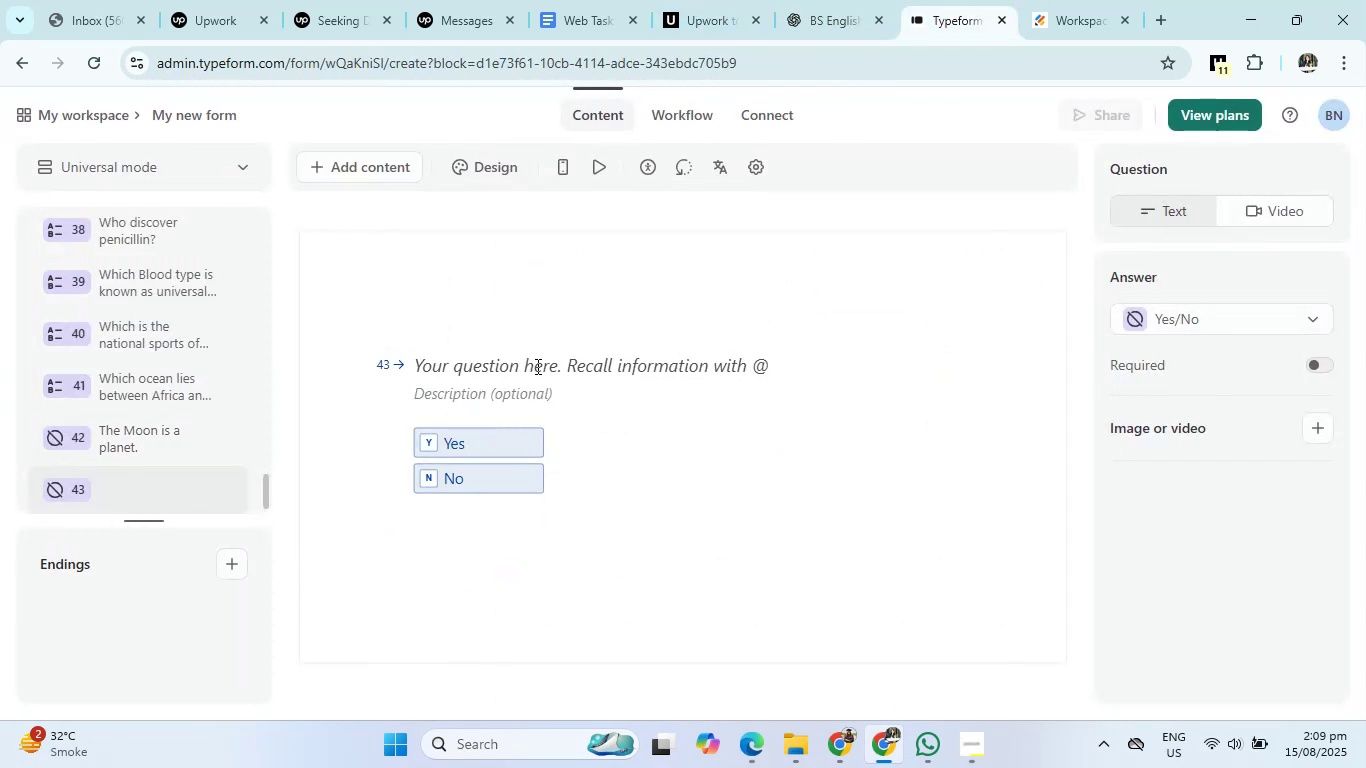 
key(Control+V)
 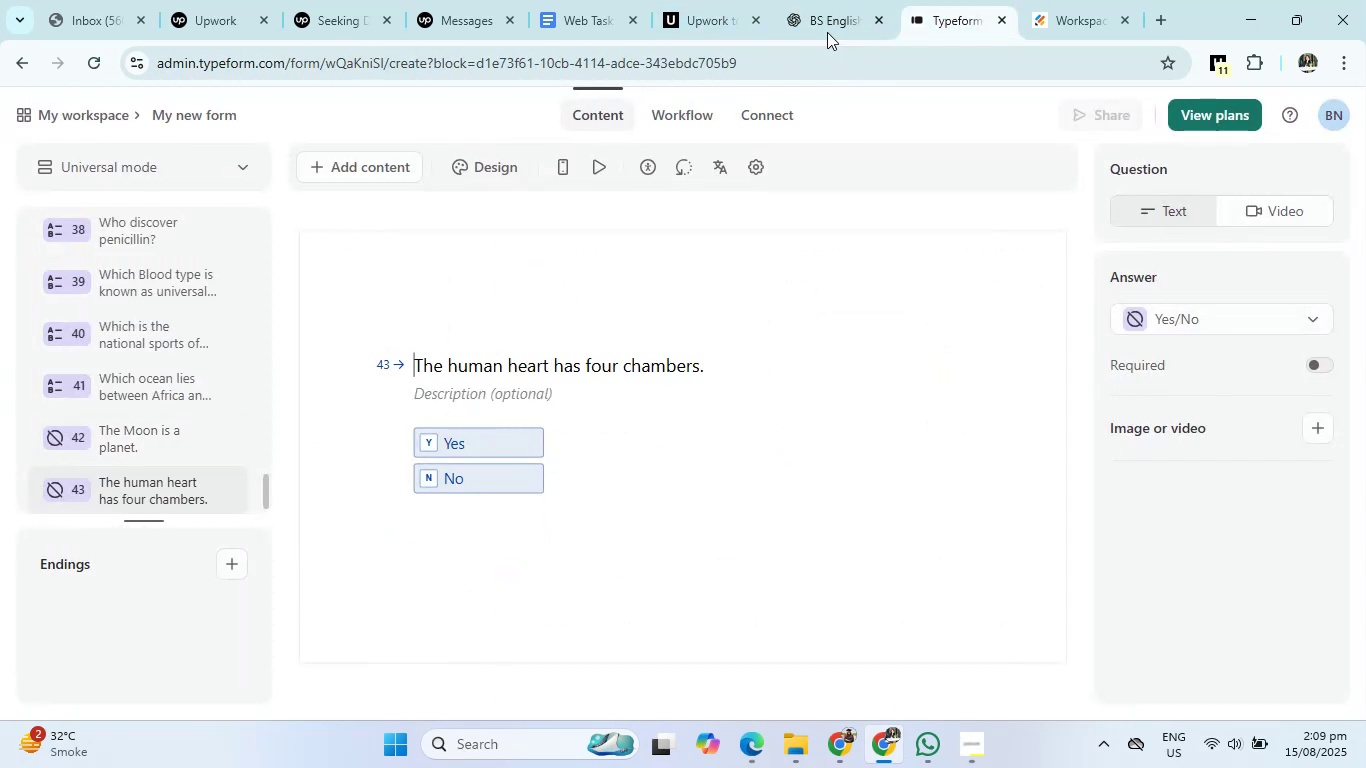 
left_click([832, 13])
 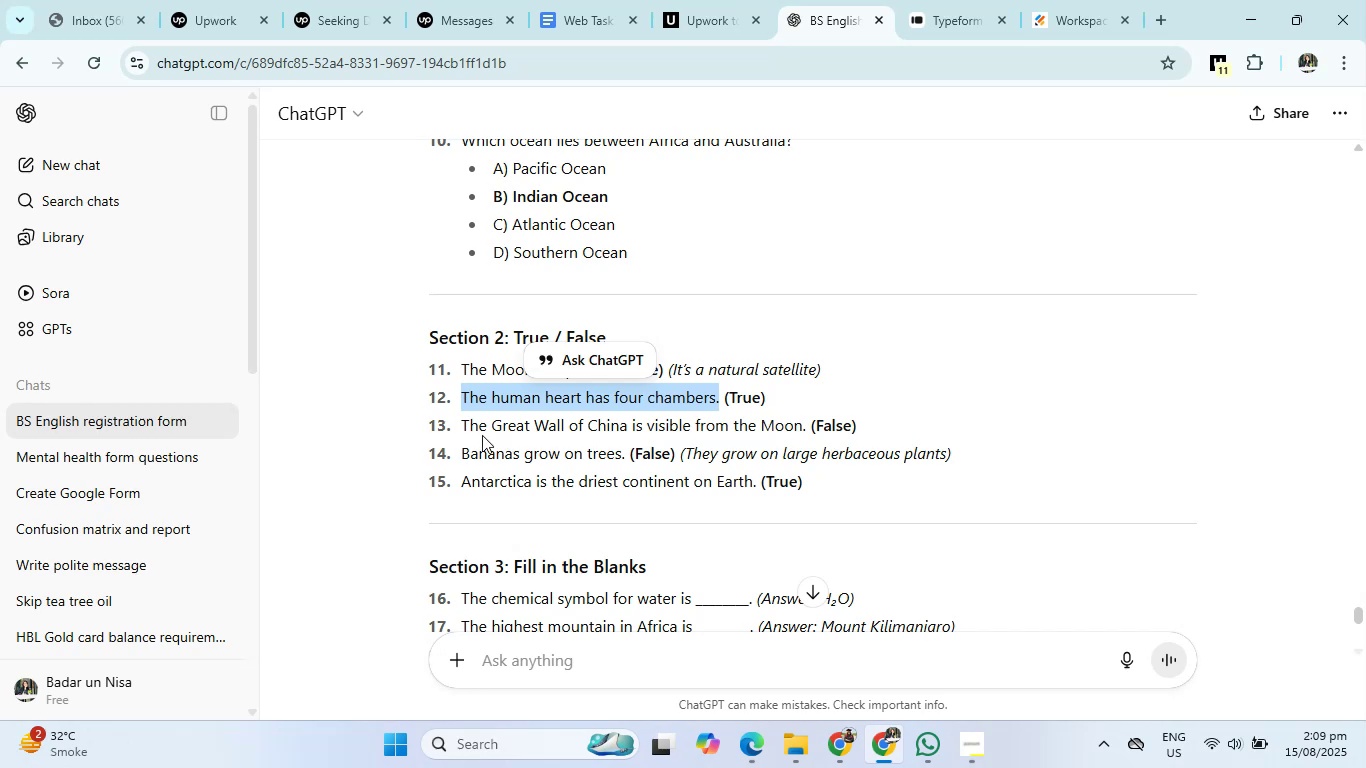 
left_click_drag(start_coordinate=[458, 428], to_coordinate=[807, 434])
 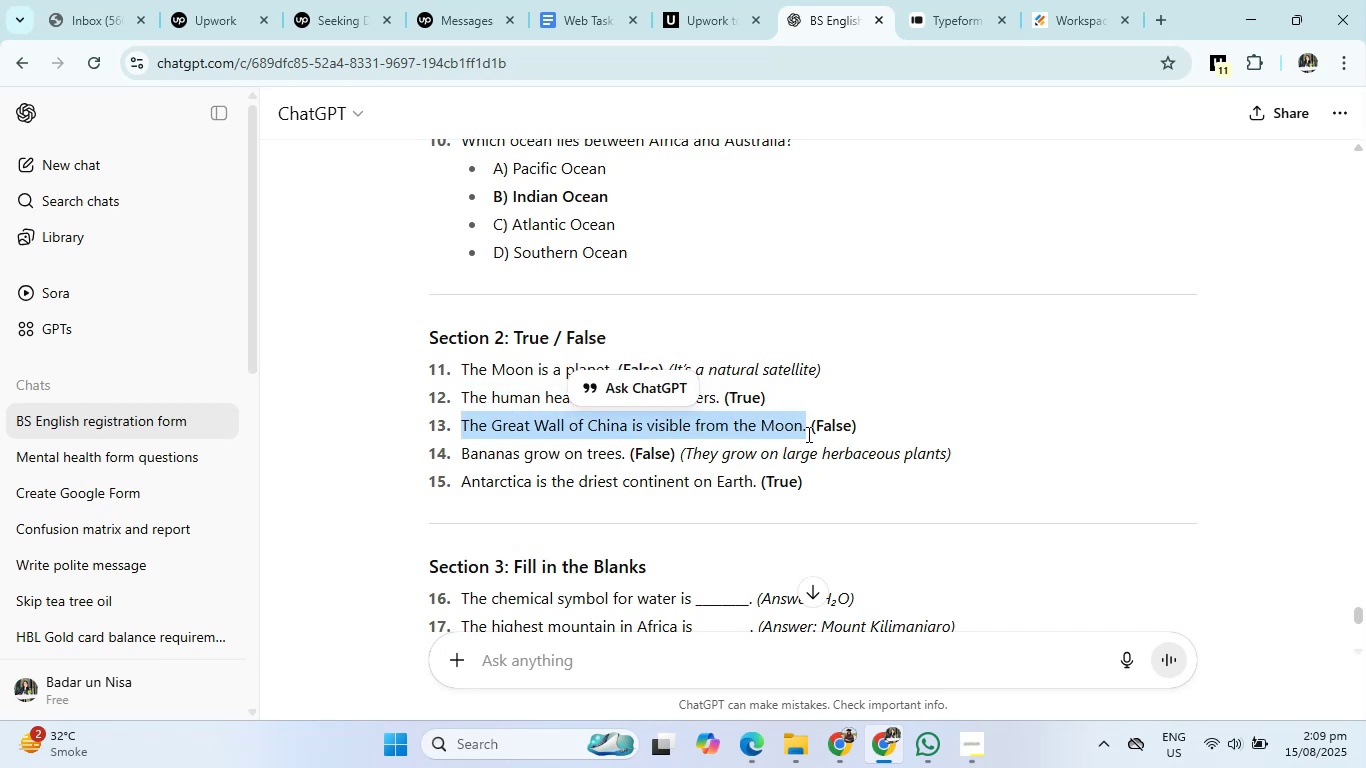 
key(Control+C)
 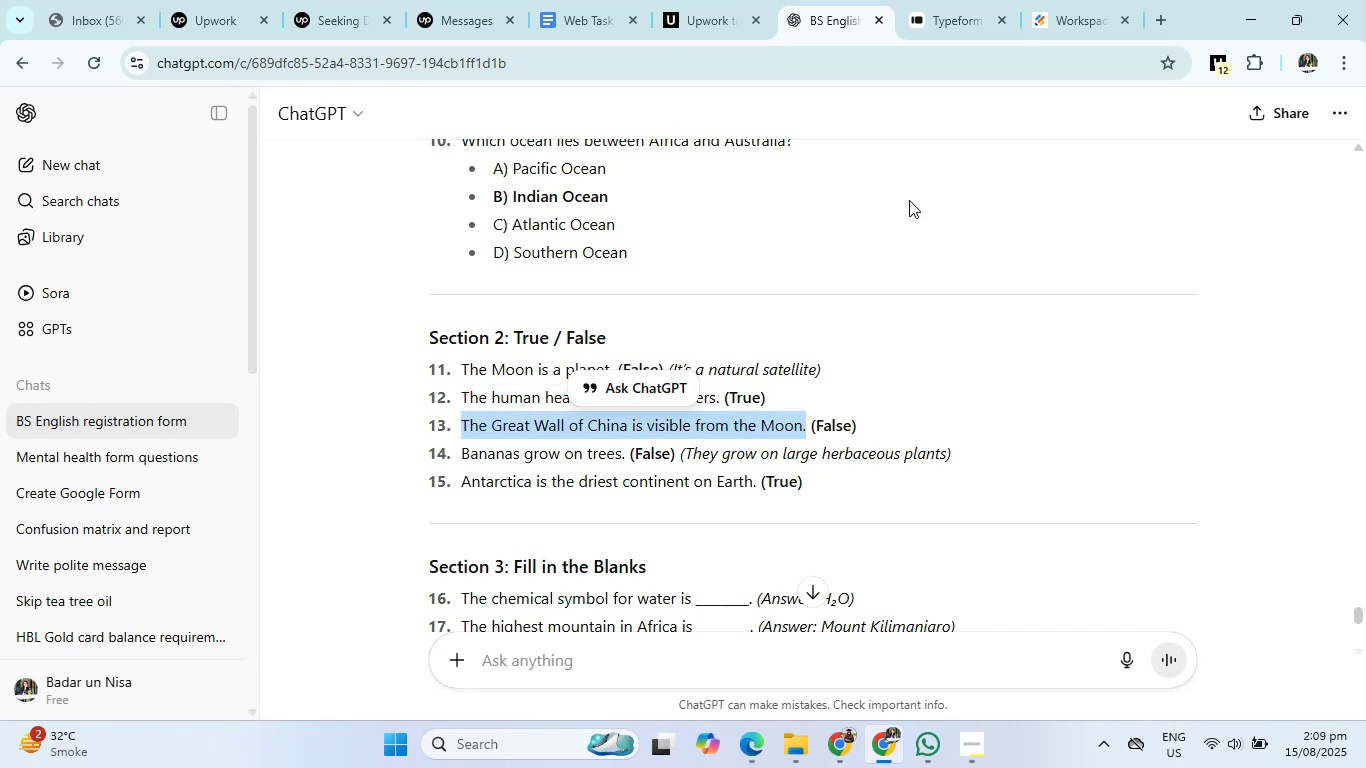 
left_click([951, 14])
 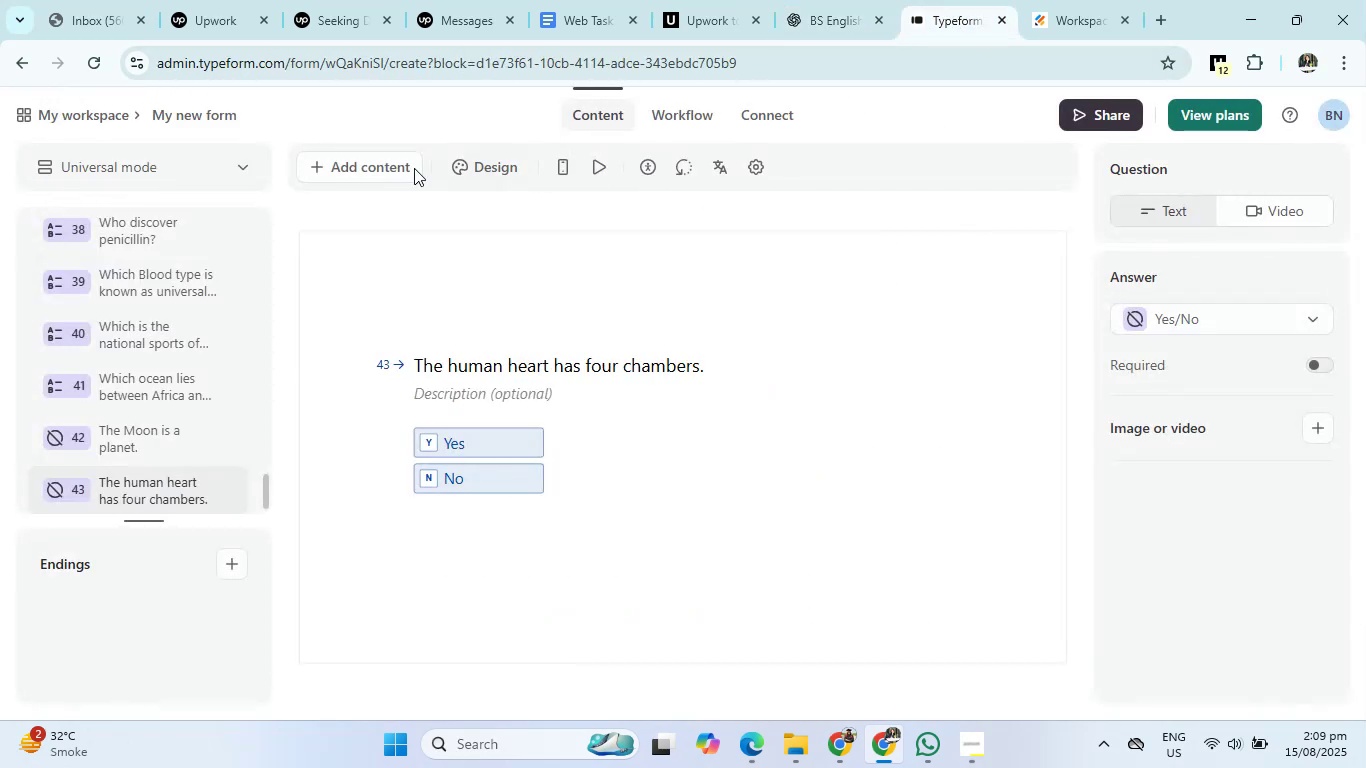 
left_click([370, 159])
 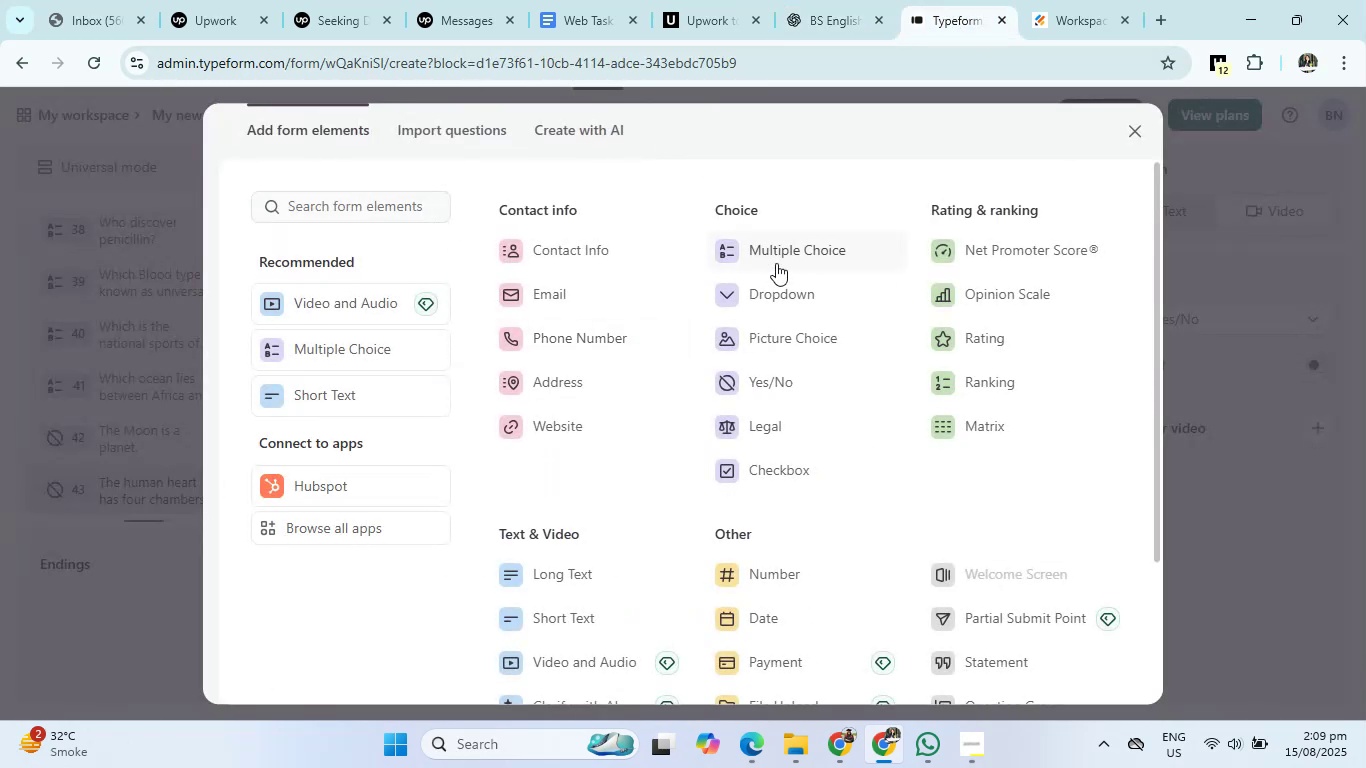 
left_click([778, 383])
 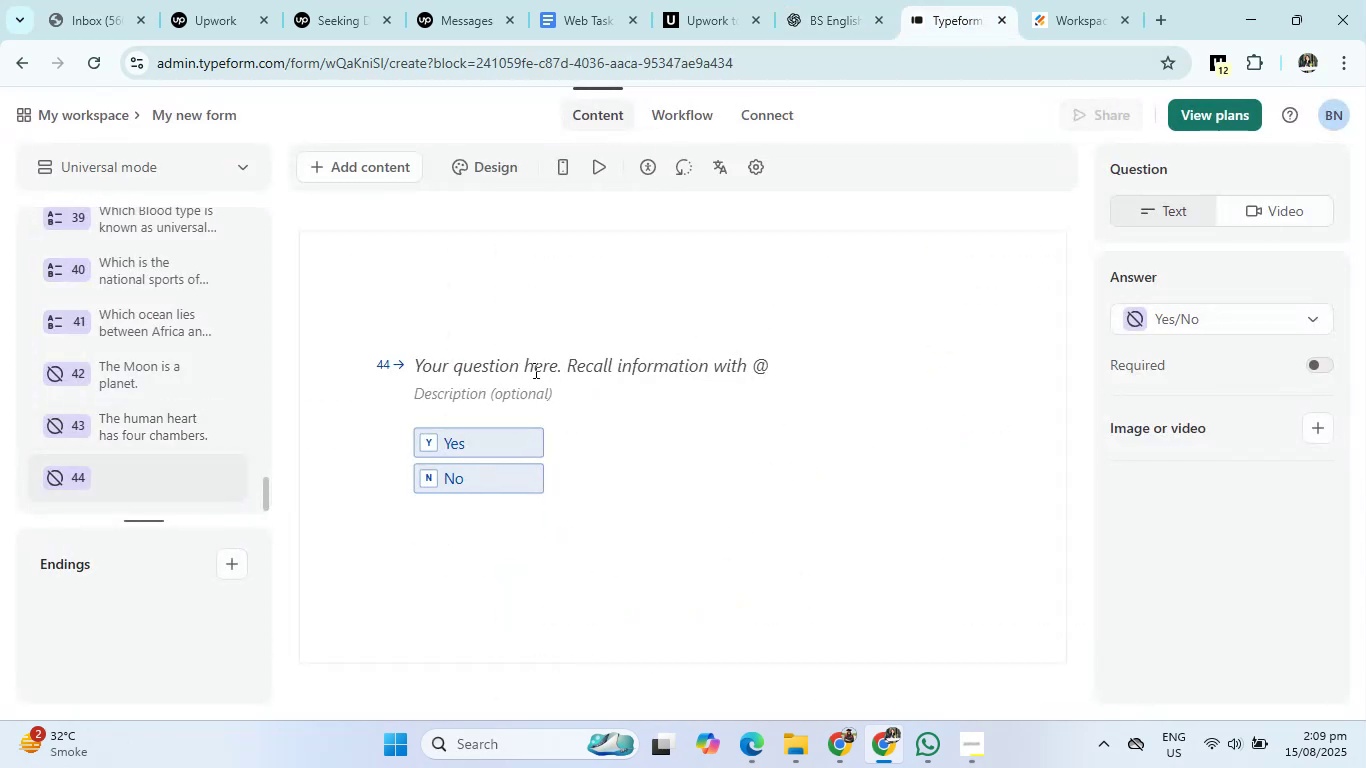 
left_click([534, 369])
 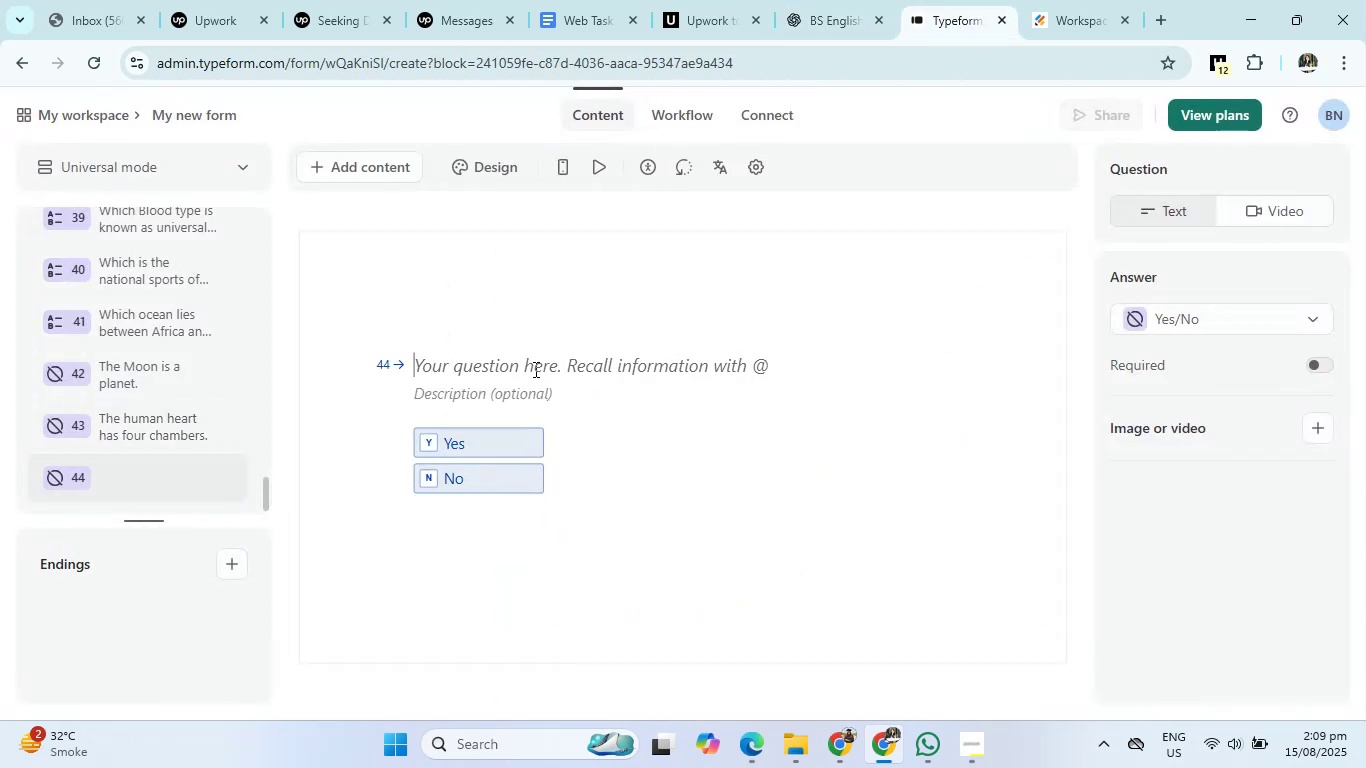 
key(Control+V)
 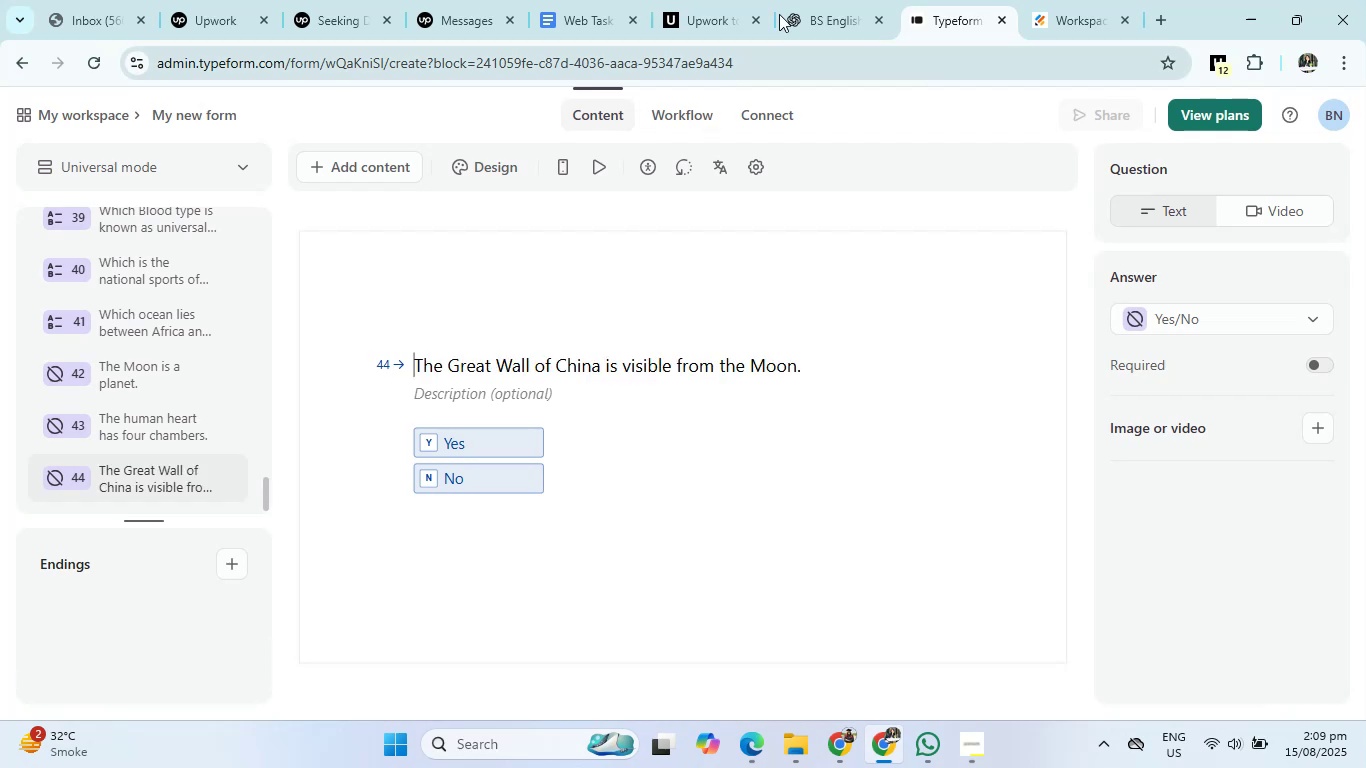 
left_click([819, 0])
 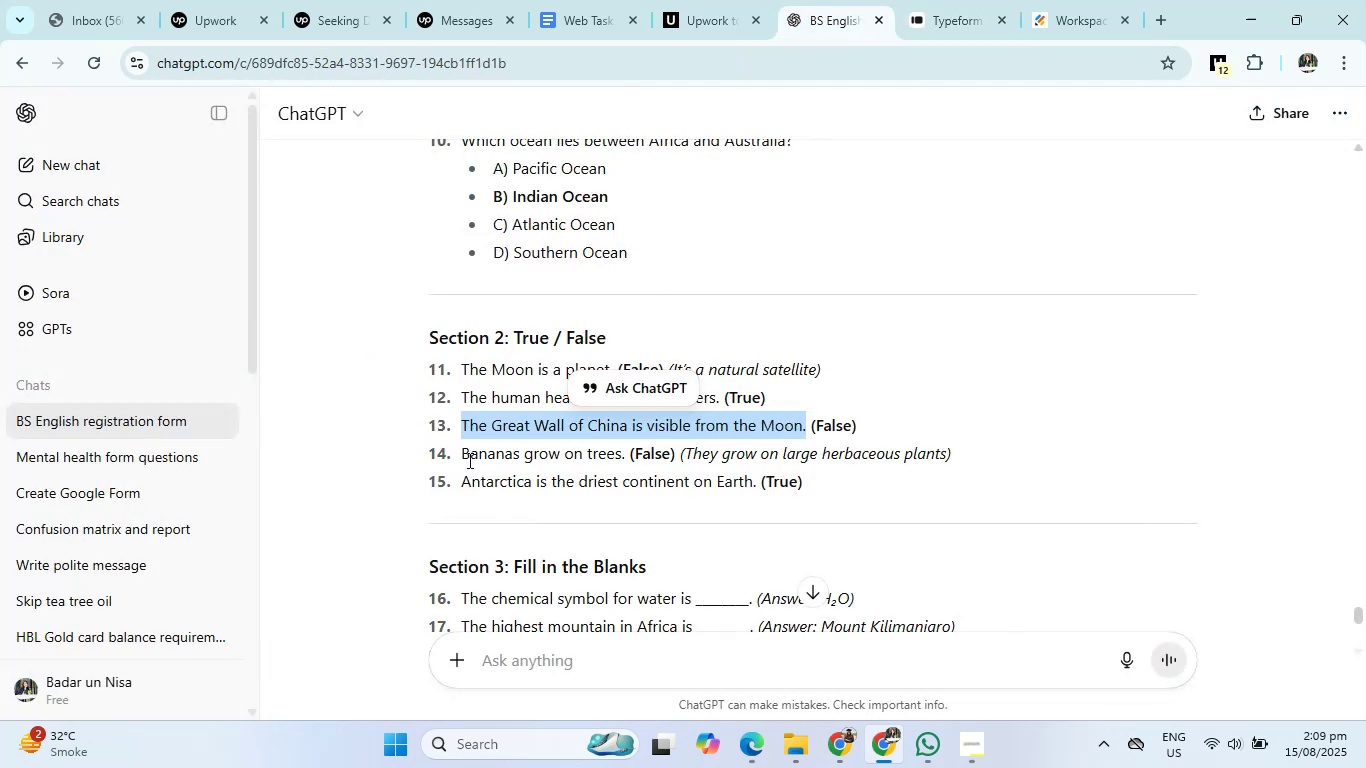 
left_click_drag(start_coordinate=[459, 455], to_coordinate=[631, 459])
 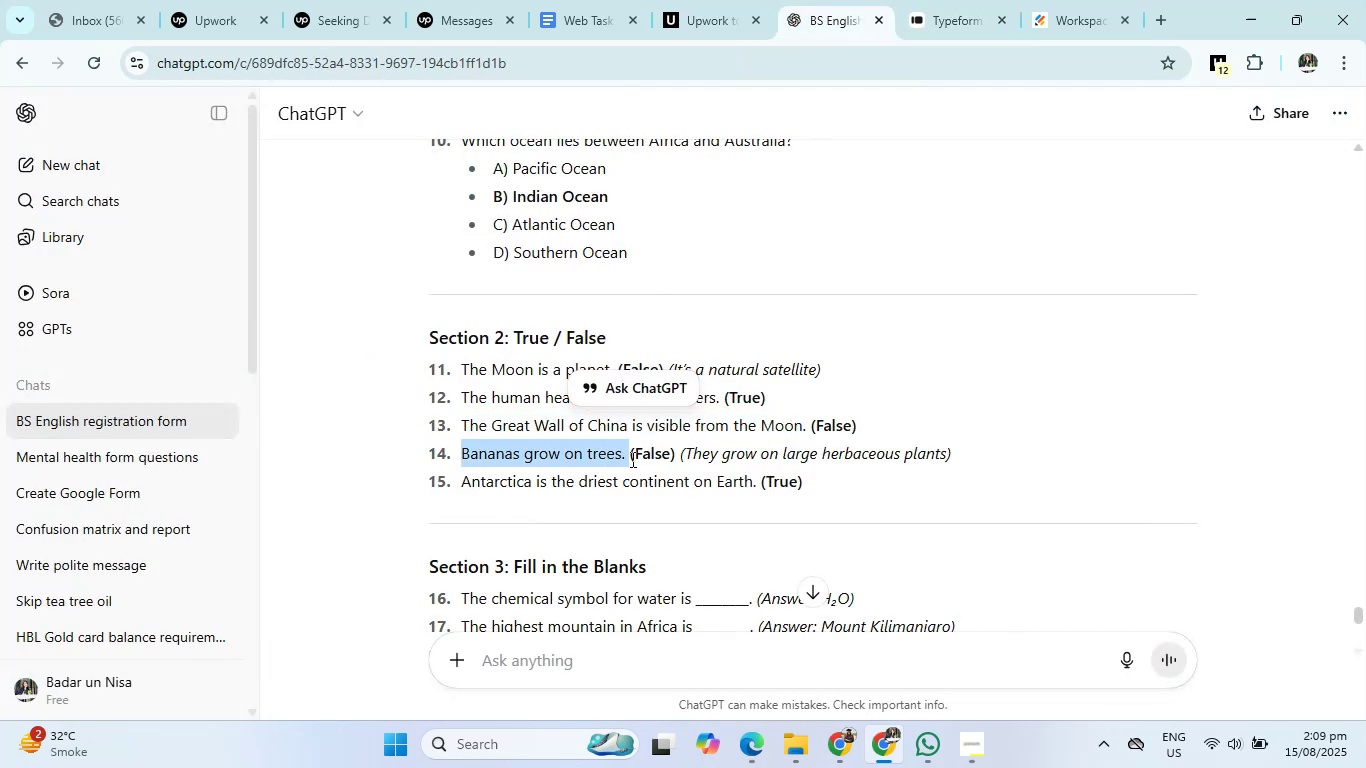 
key(Control+C)
 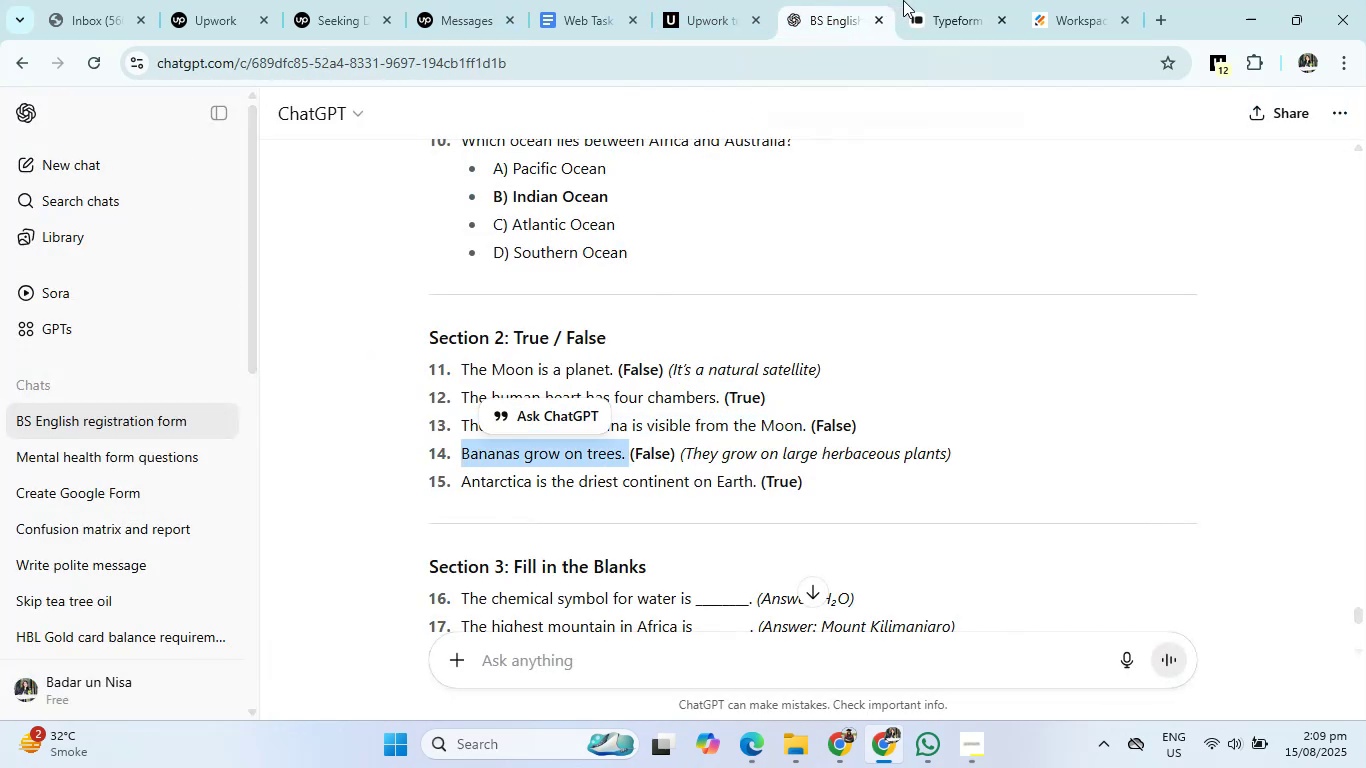 
left_click([934, 0])
 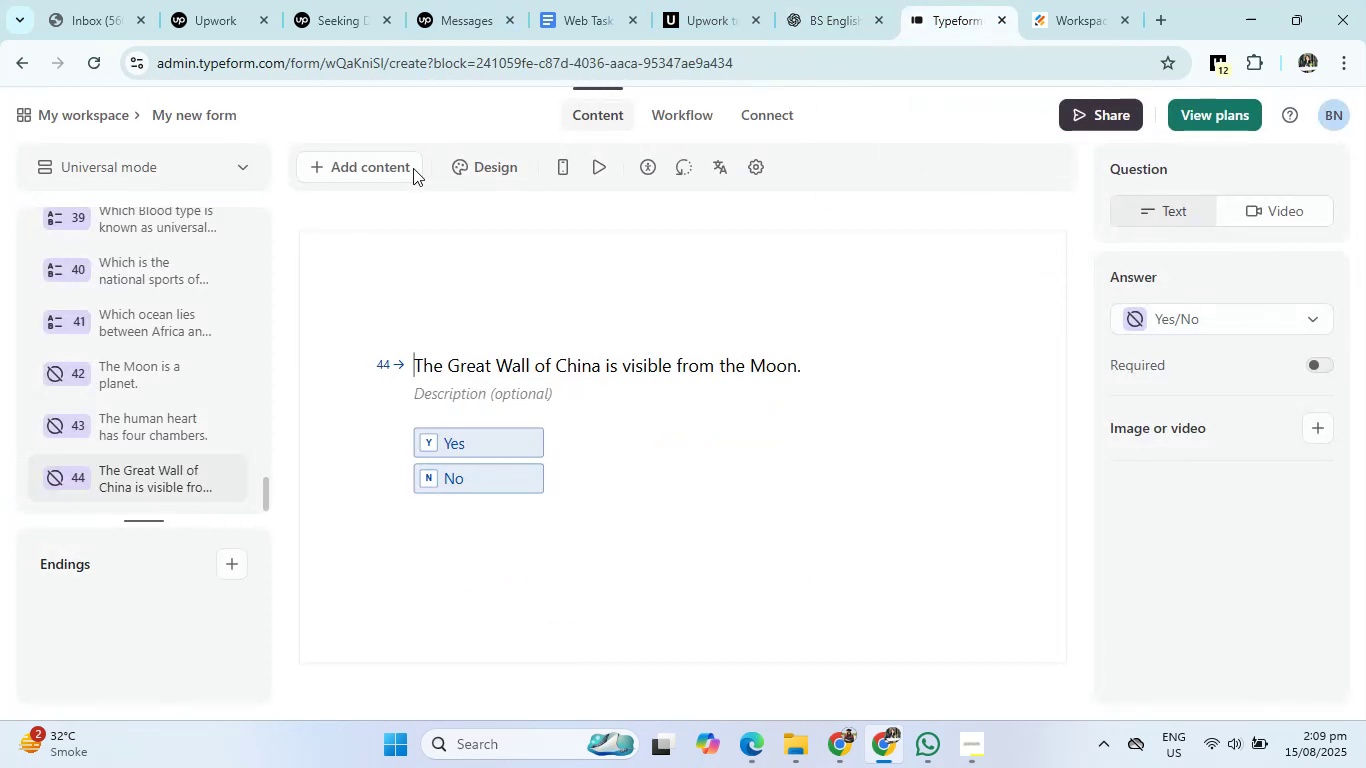 
left_click([352, 158])
 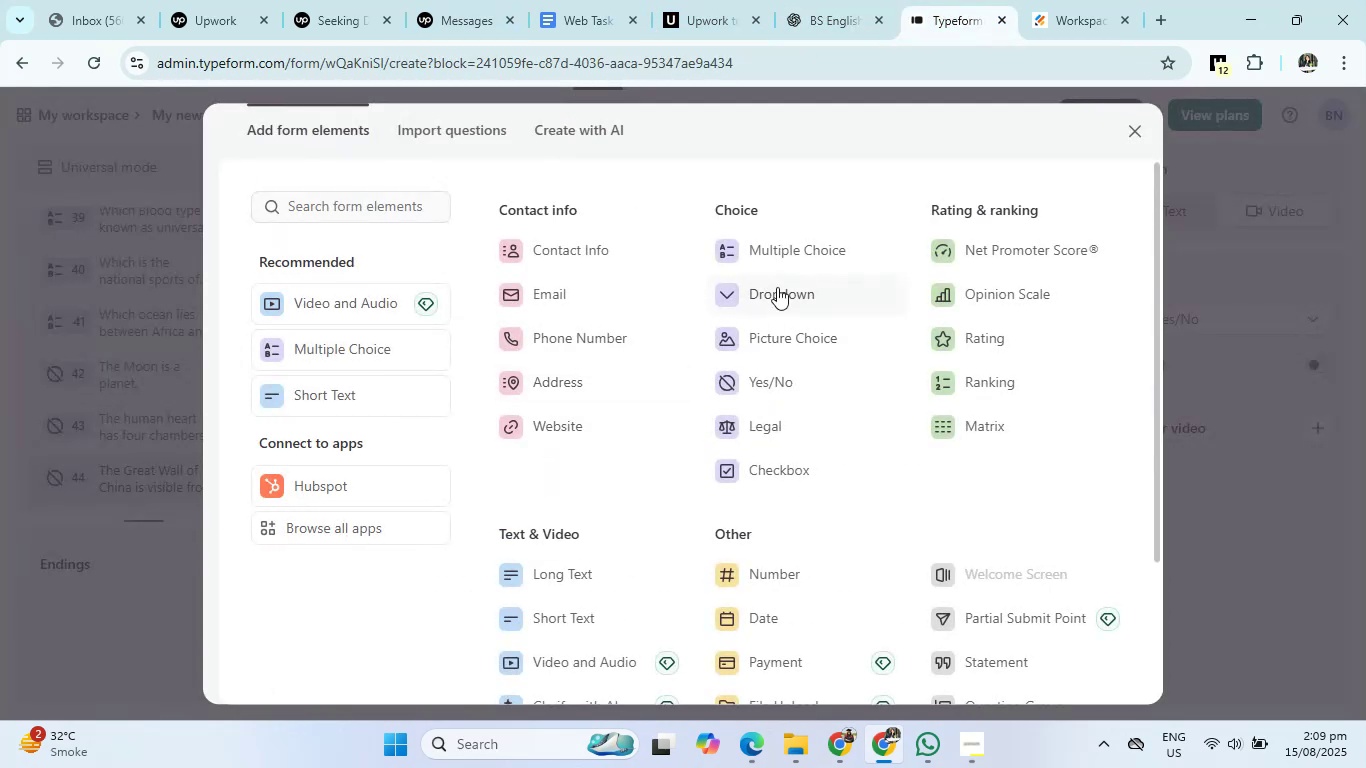 
left_click([789, 381])
 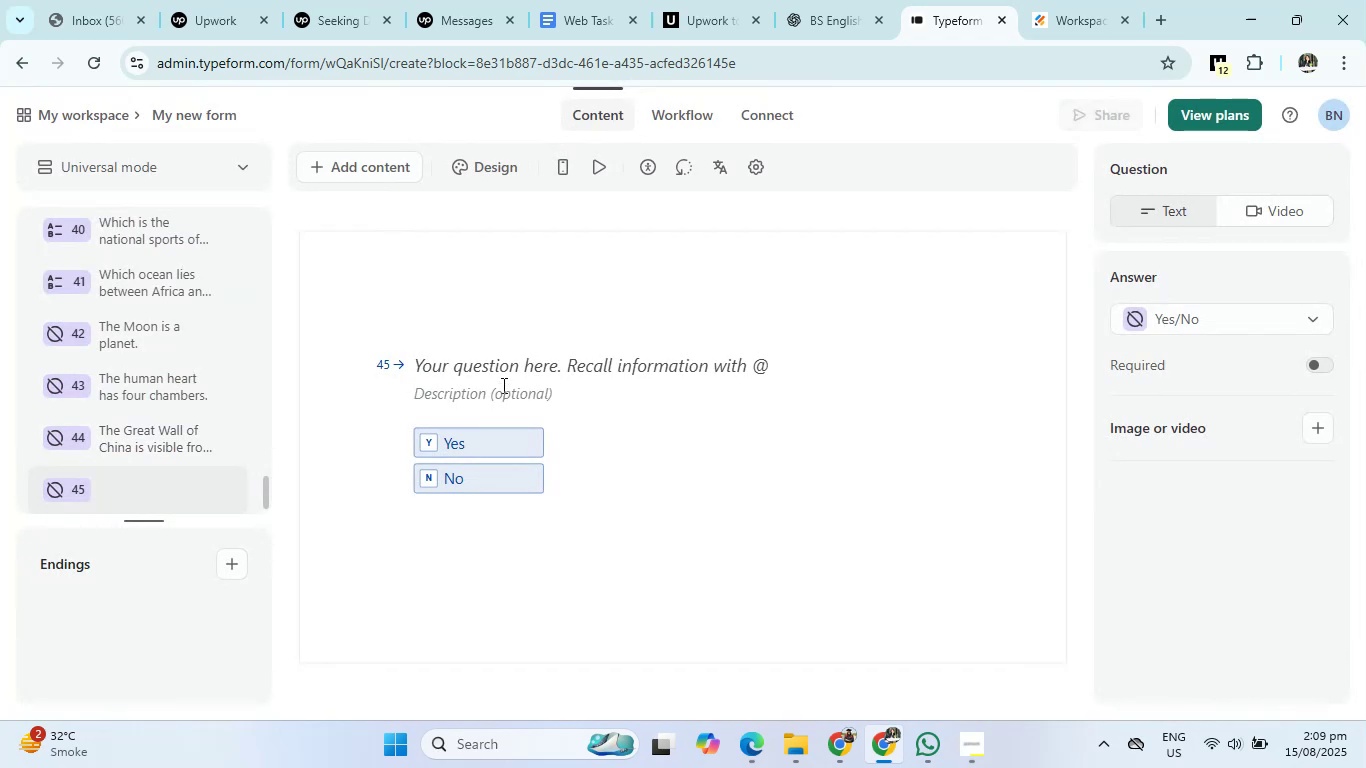 
left_click([506, 364])
 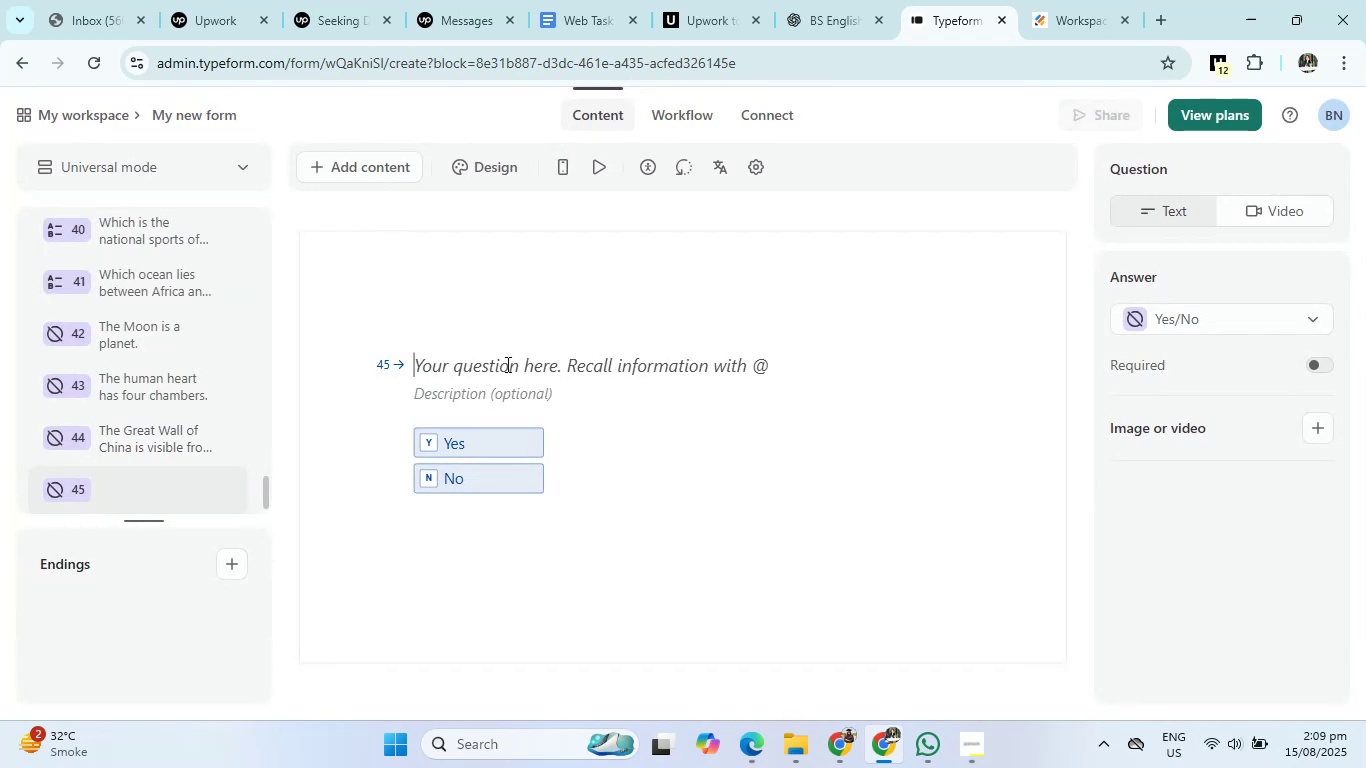 
key(Control+V)
 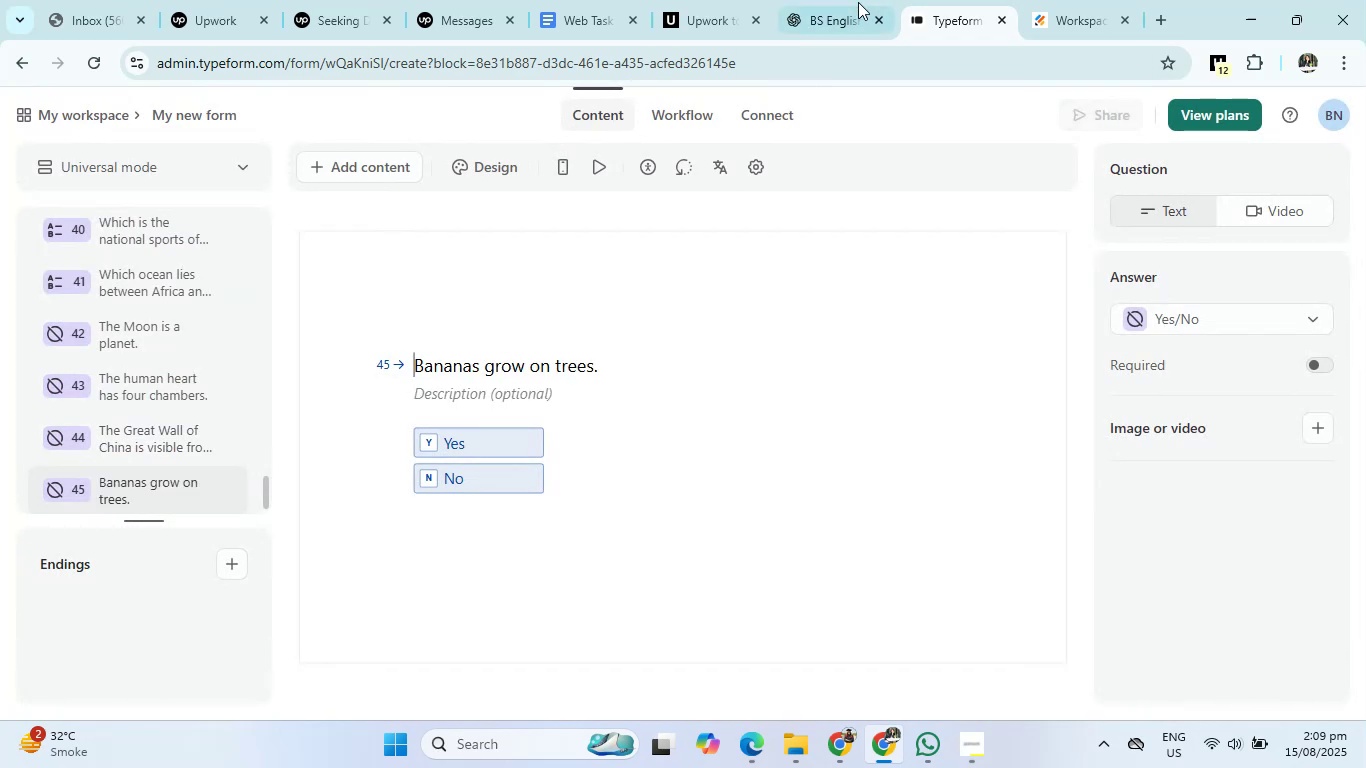 
left_click([864, 0])
 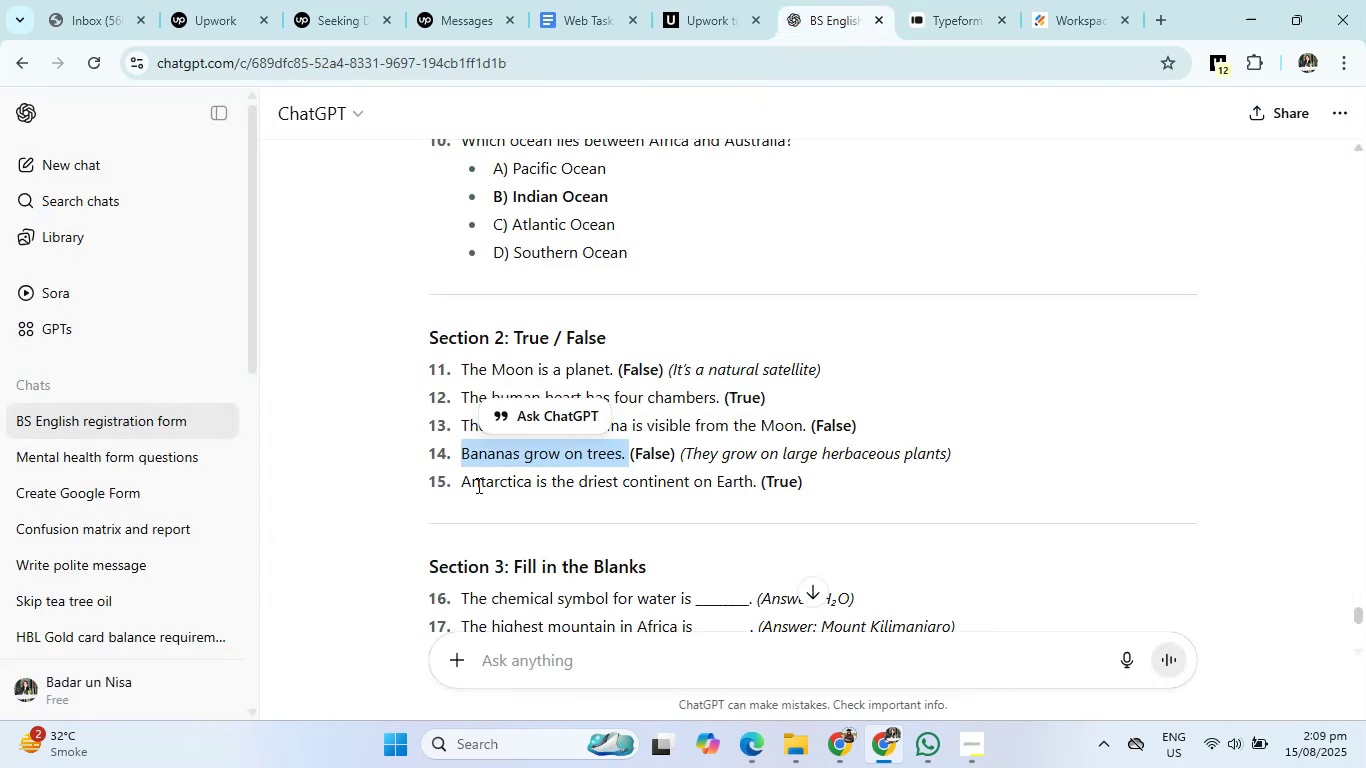 
left_click_drag(start_coordinate=[456, 485], to_coordinate=[758, 490])
 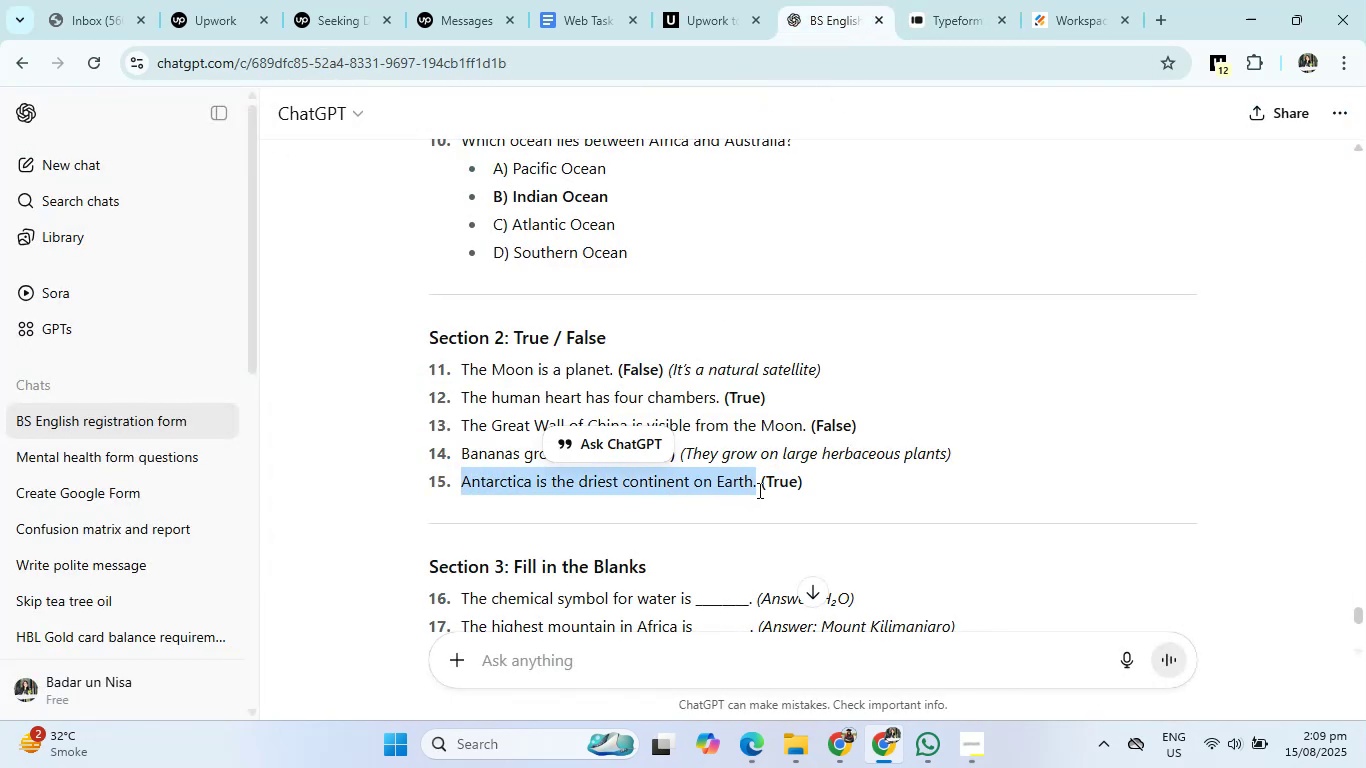 
key(Control+C)
 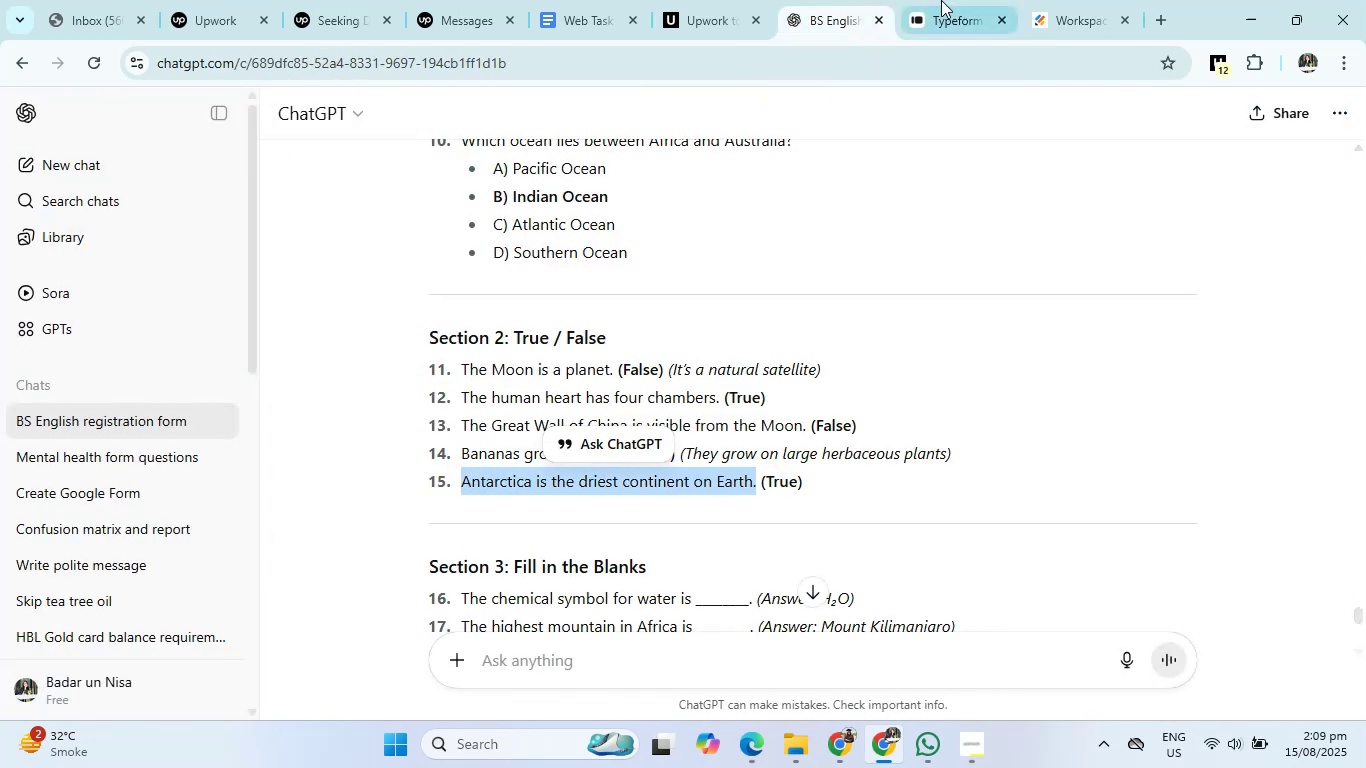 
left_click([956, 0])
 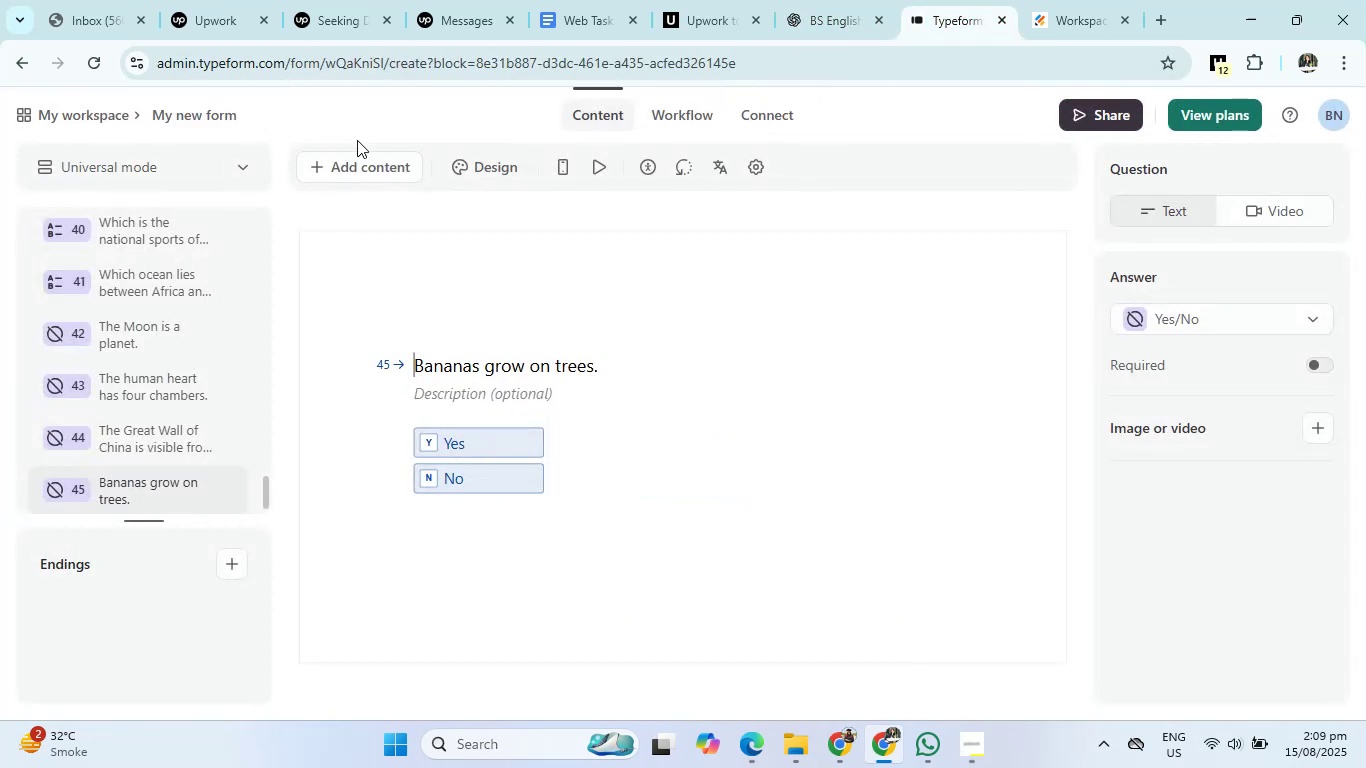 
left_click([353, 161])
 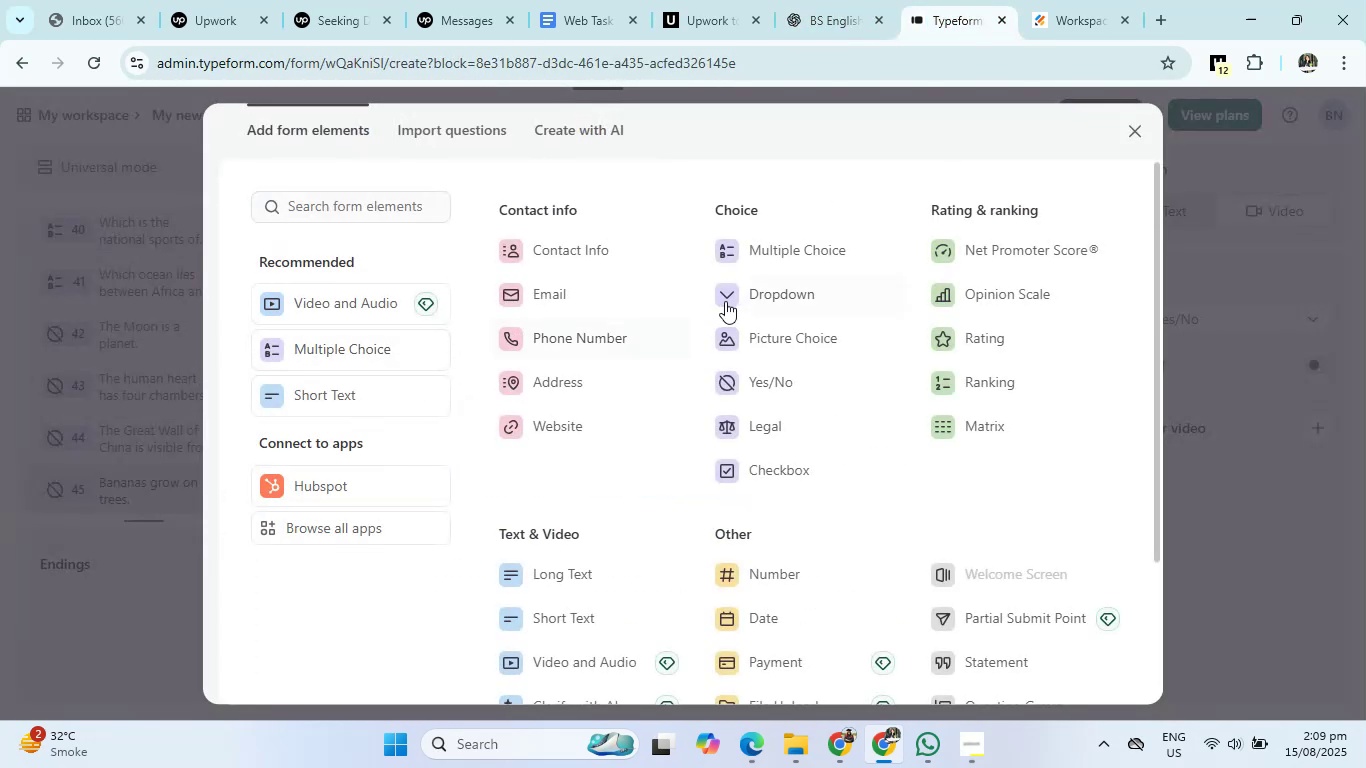 
left_click([756, 376])
 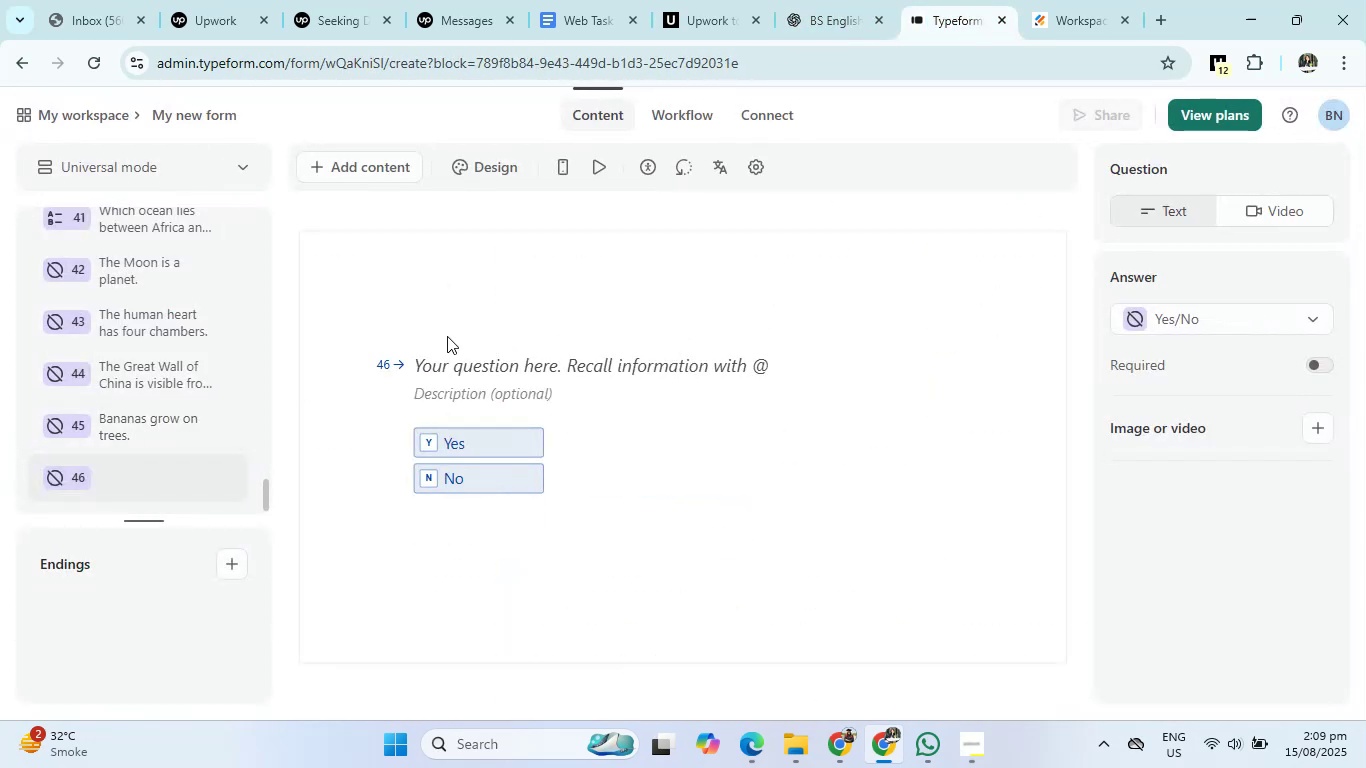 
left_click([447, 358])
 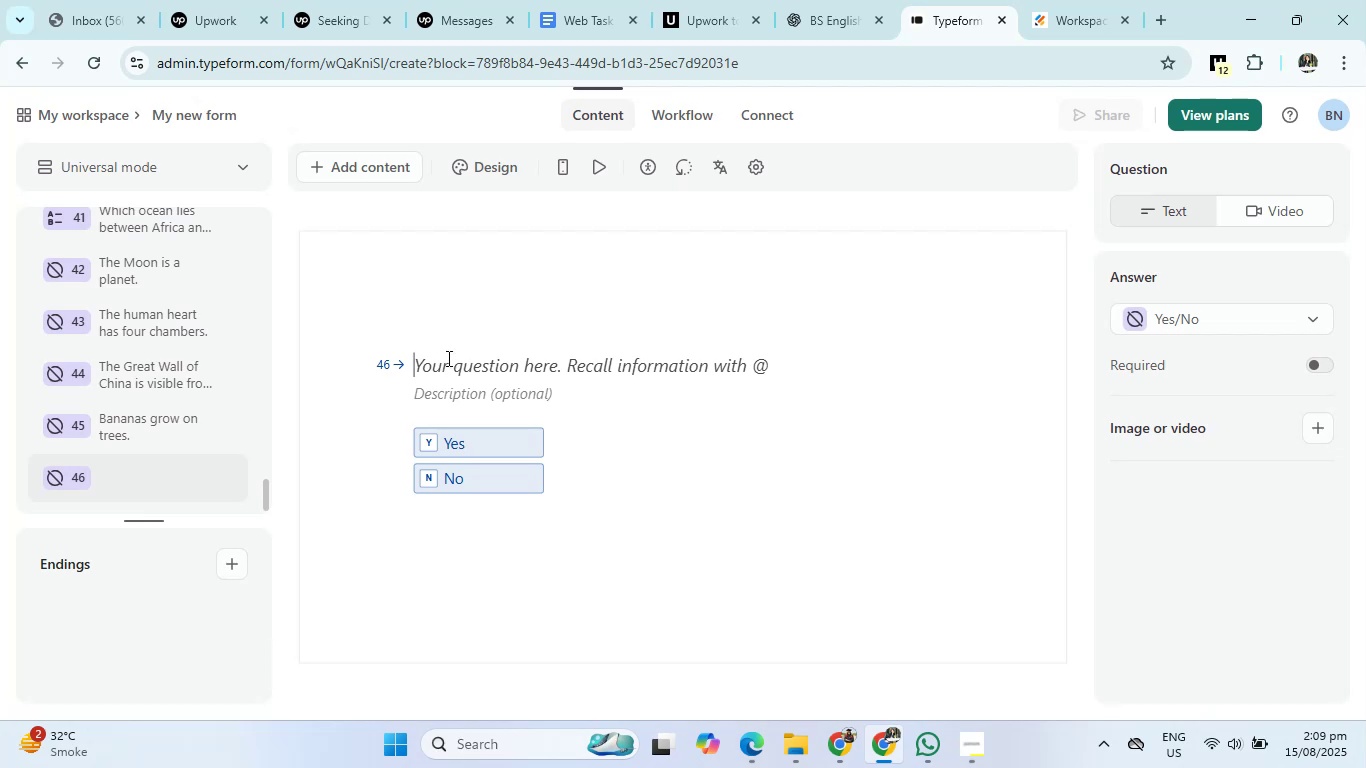 
key(Control+V)
 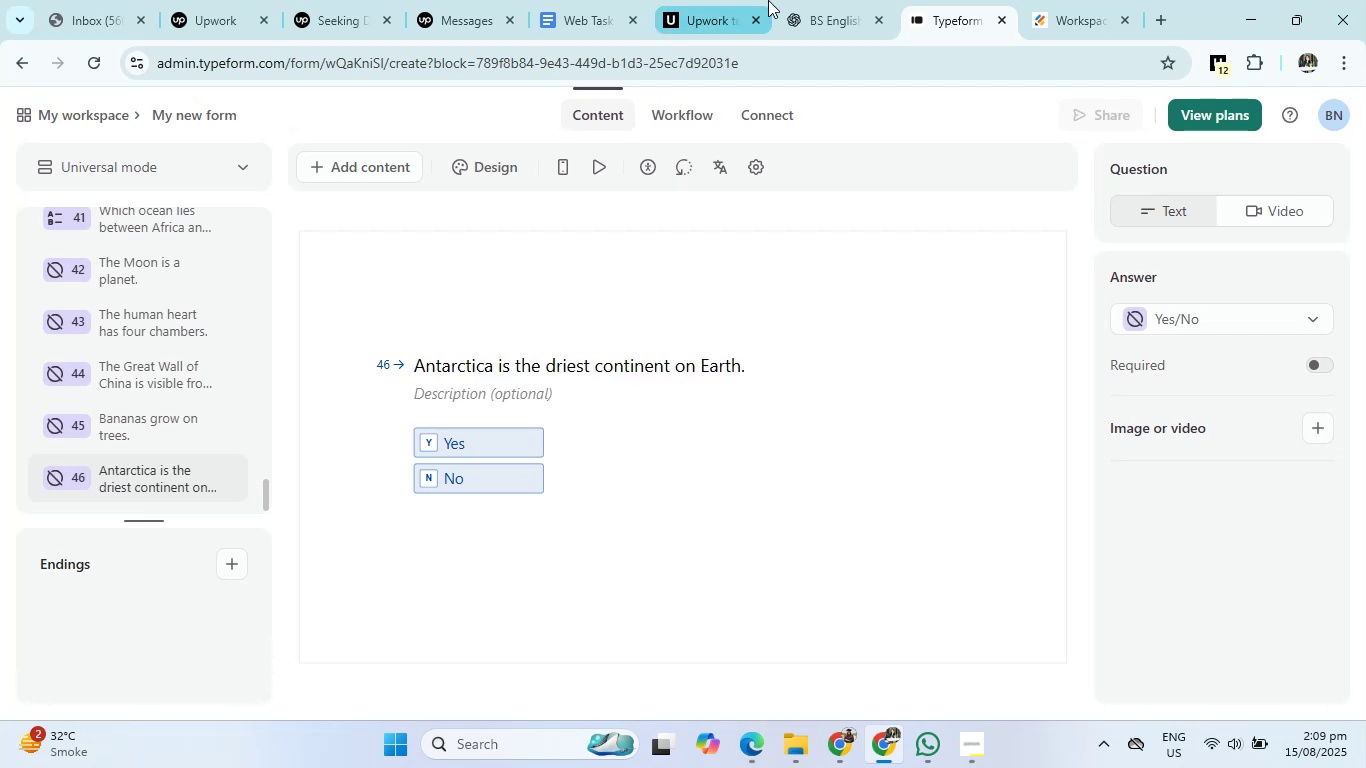 
left_click([823, 0])
 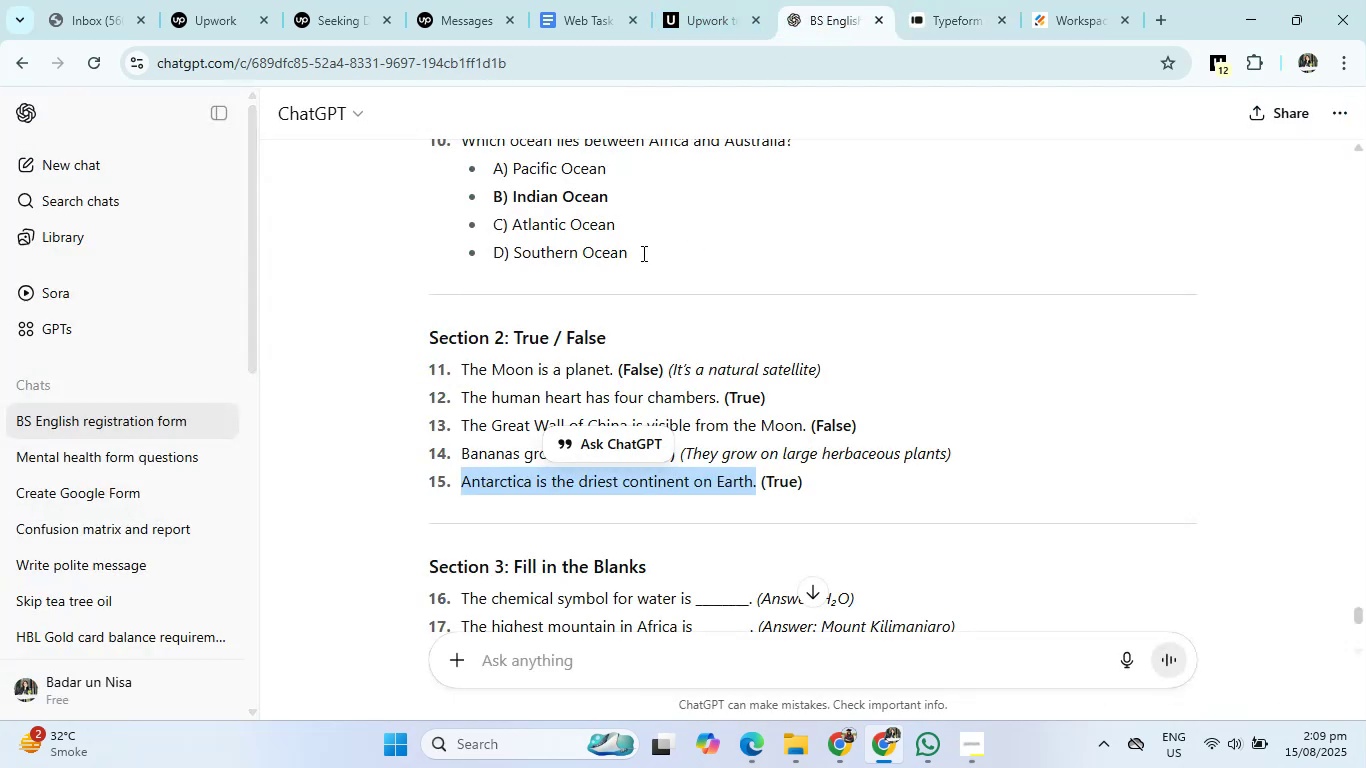 
scroll: coordinate [816, 388], scroll_direction: down, amount: 3.0
 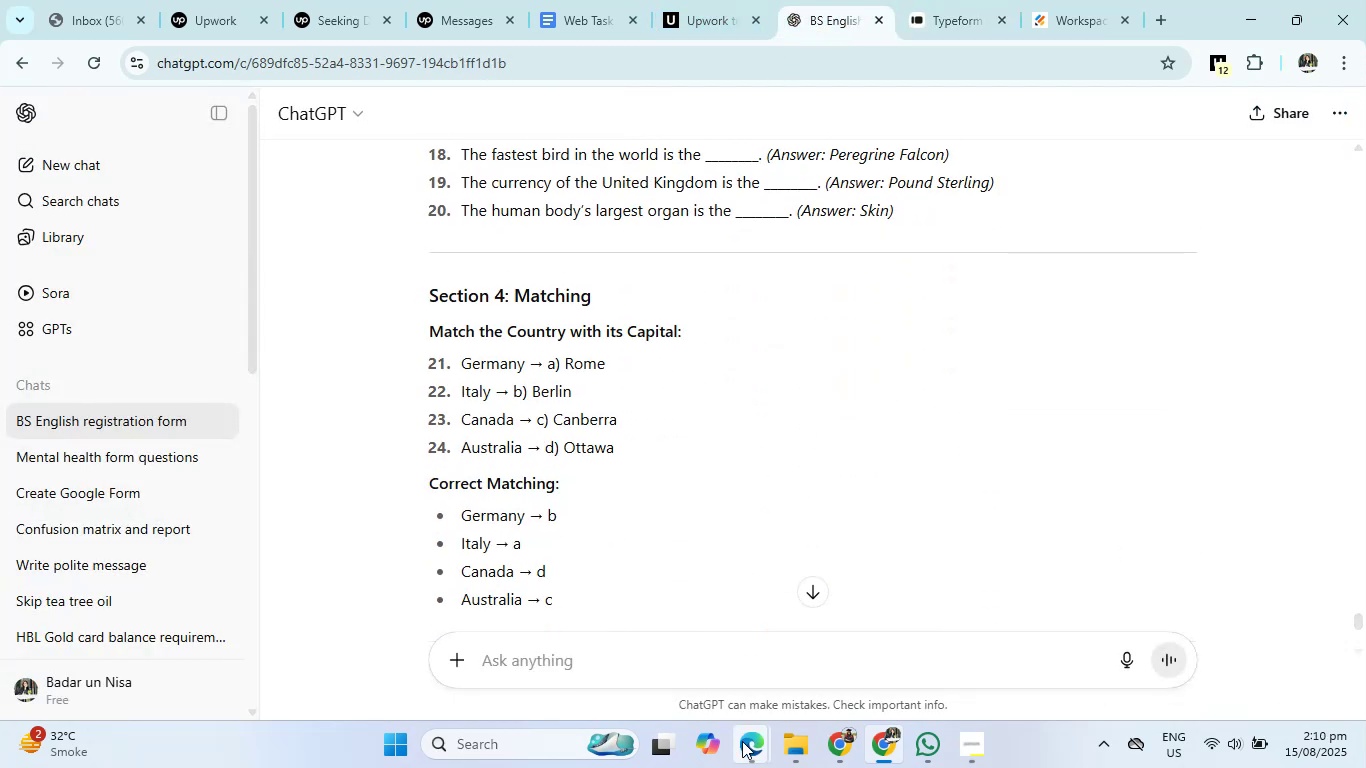 
double_click([641, 685])
 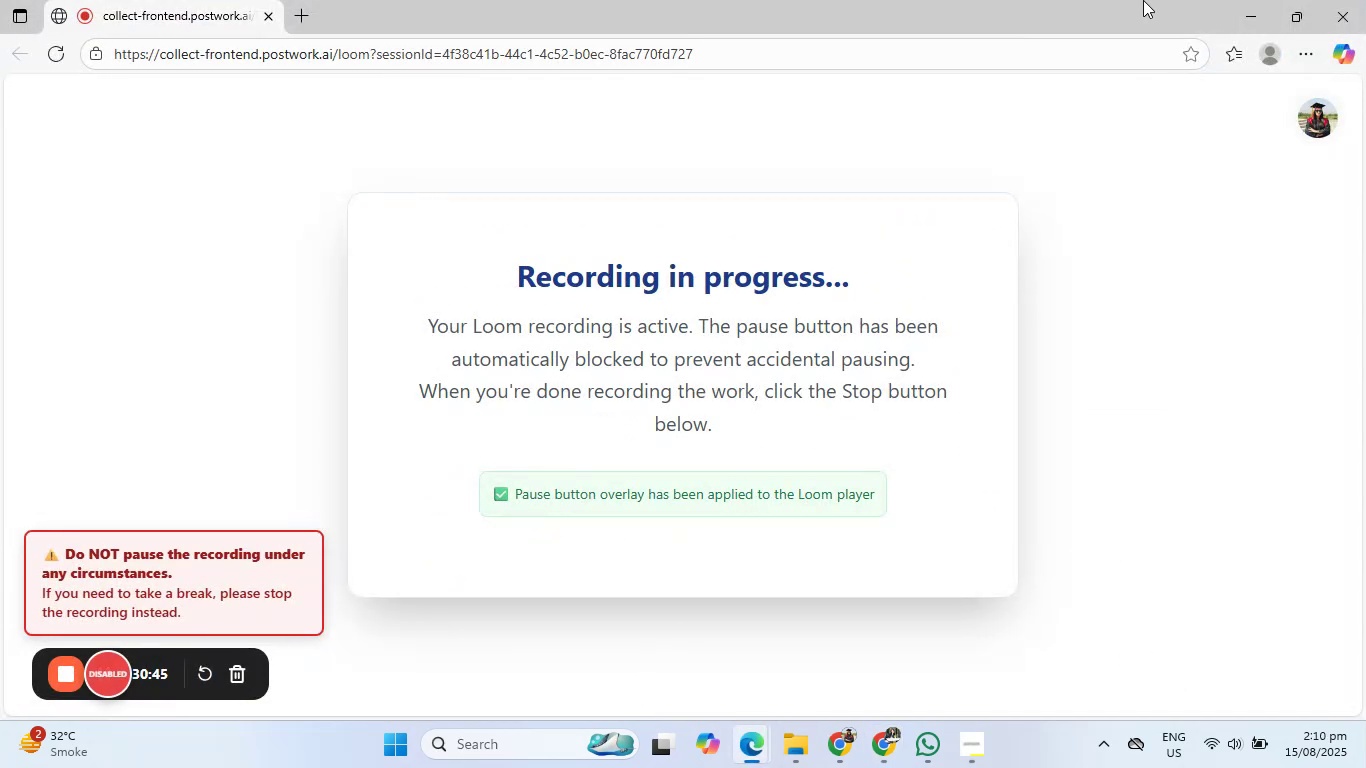 